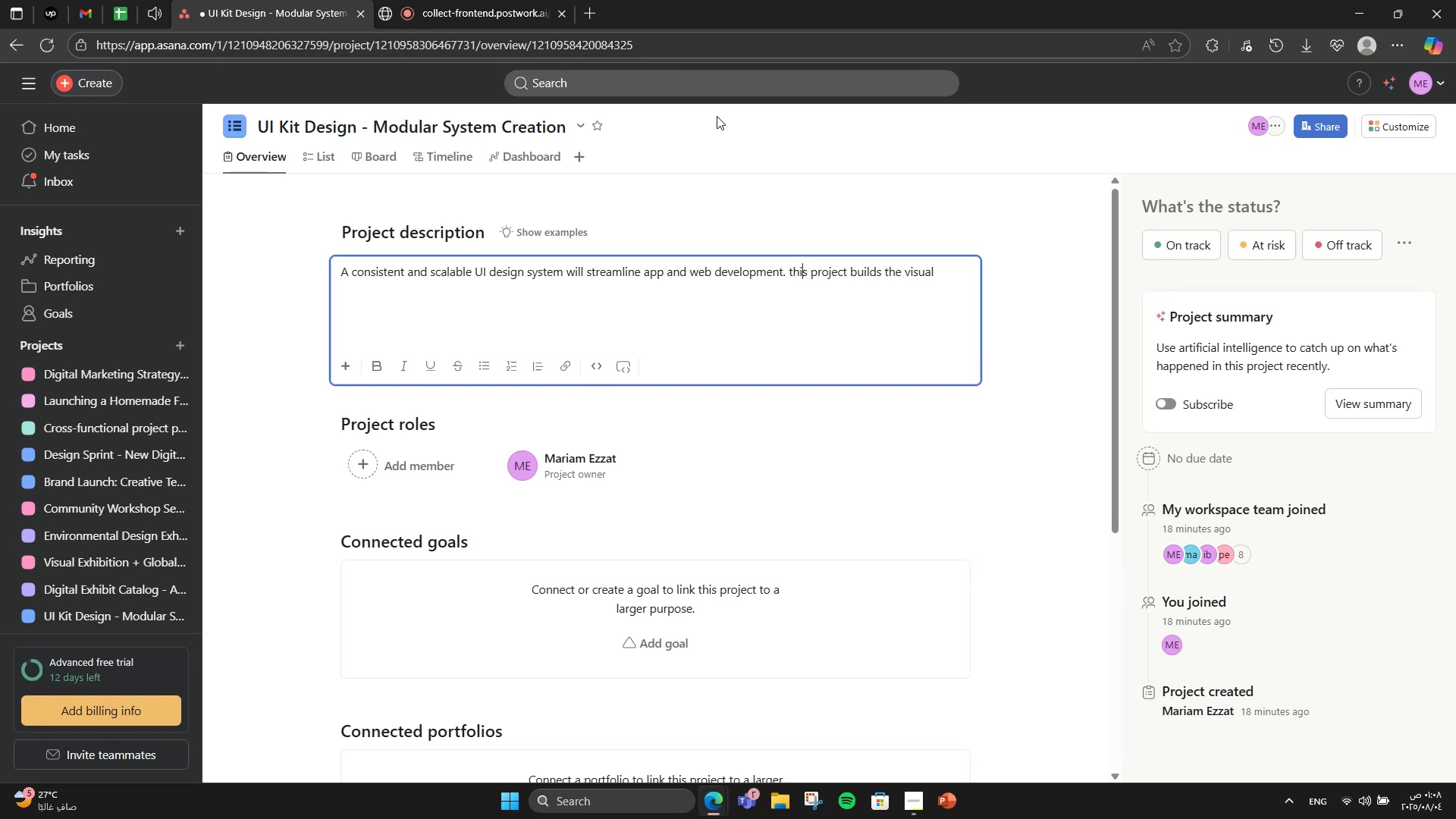 
key(ArrowLeft)
 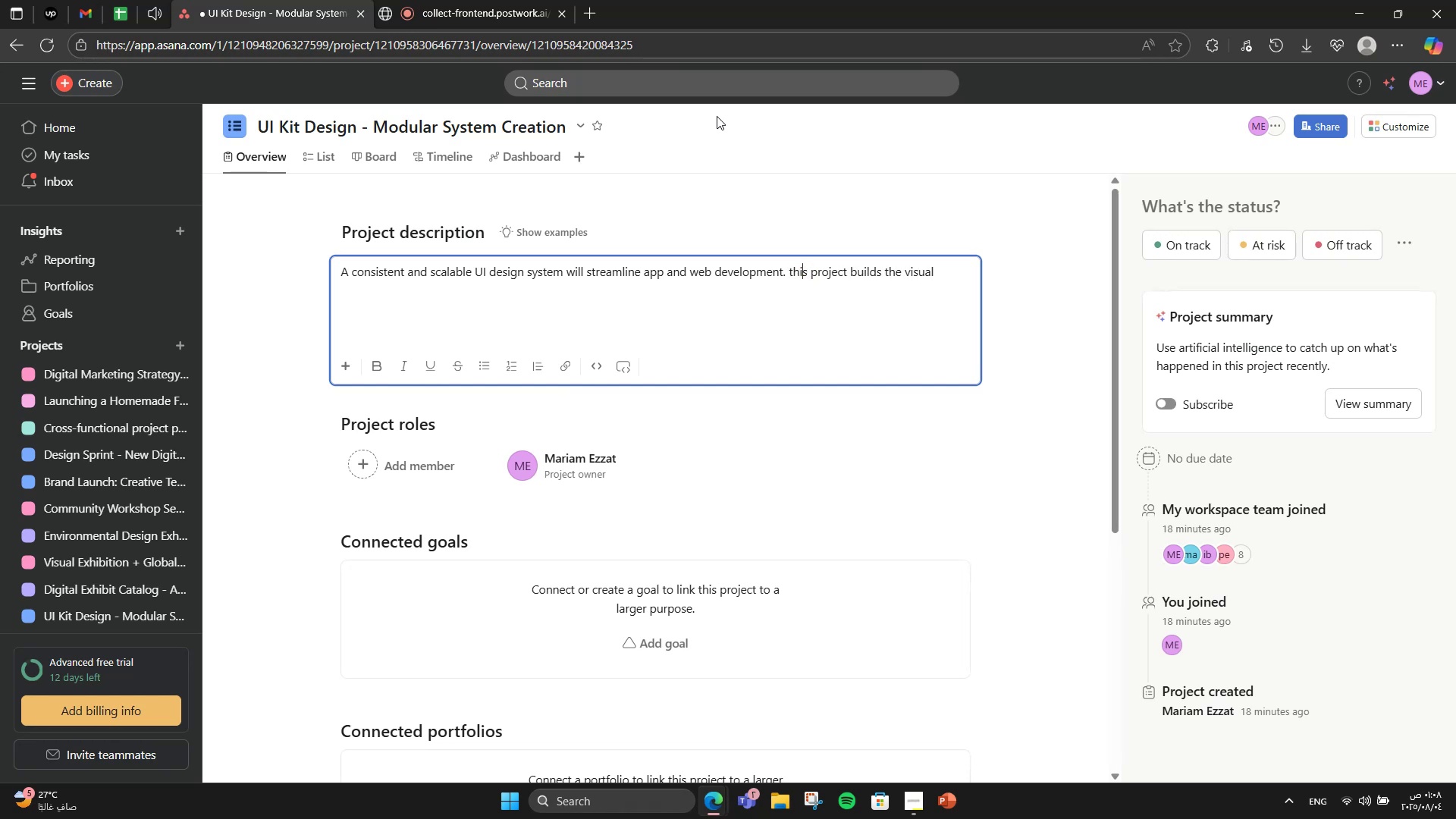 
key(ArrowLeft)
 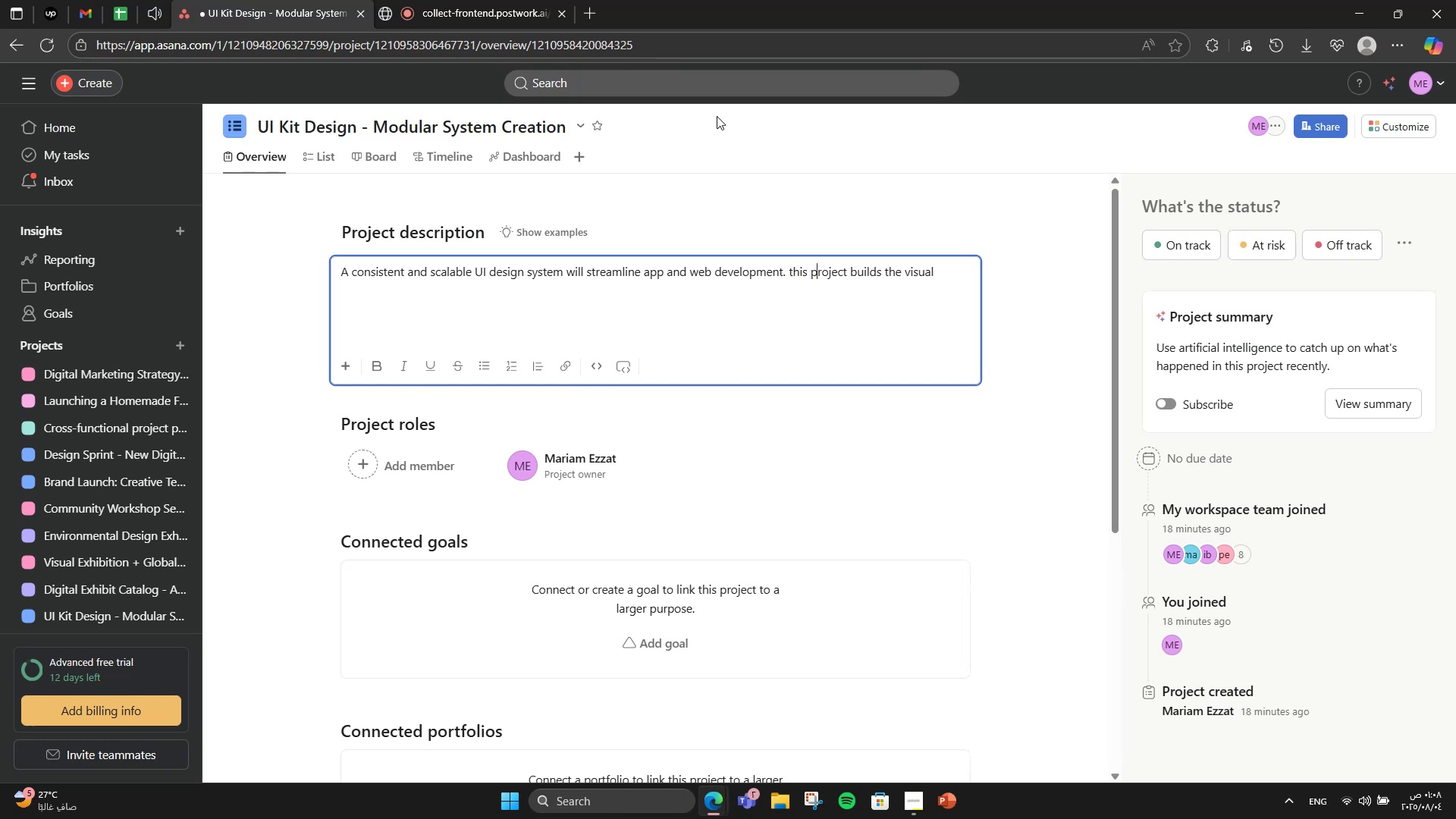 
key(ArrowLeft)
 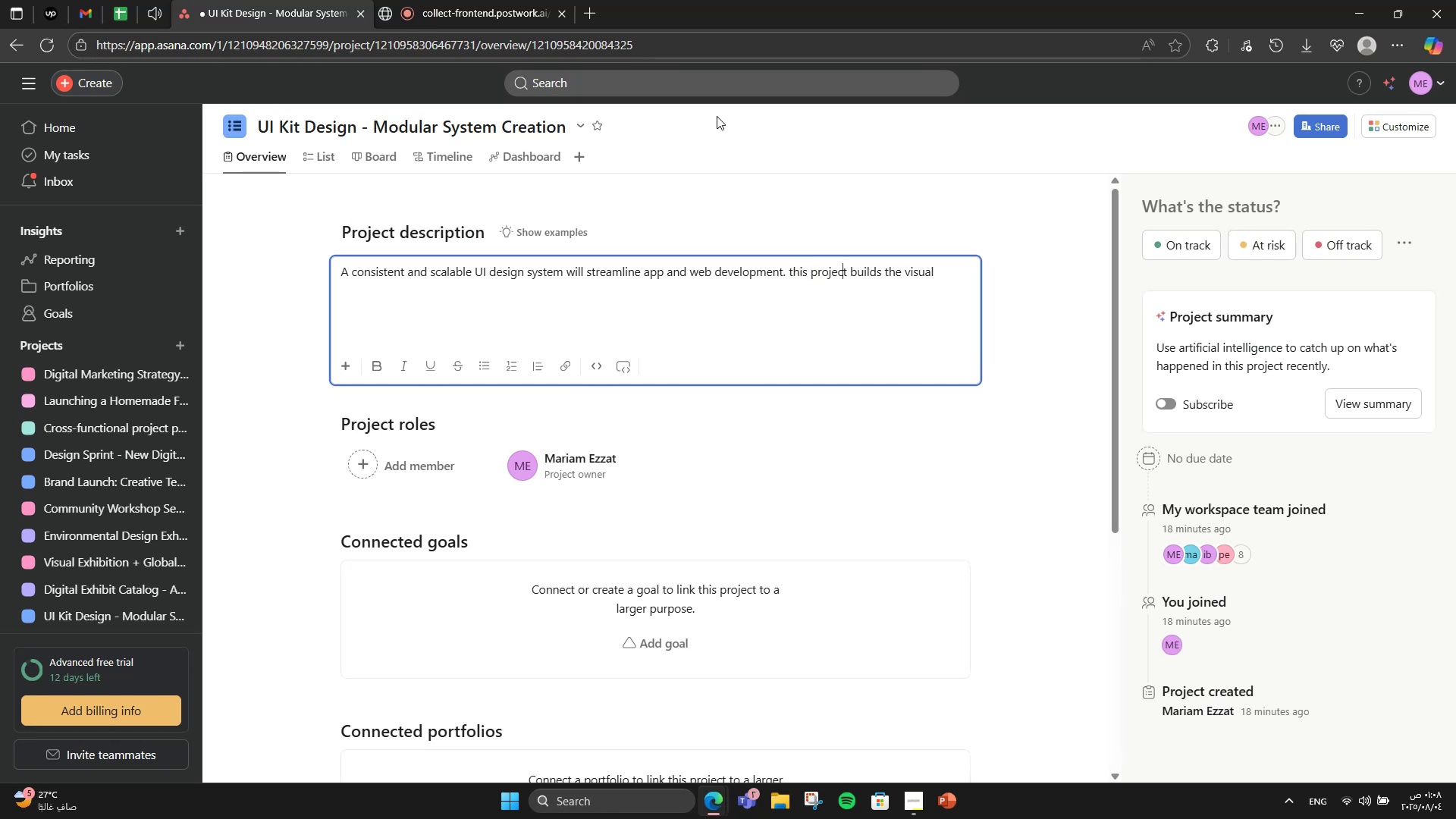 
key(ArrowLeft)
 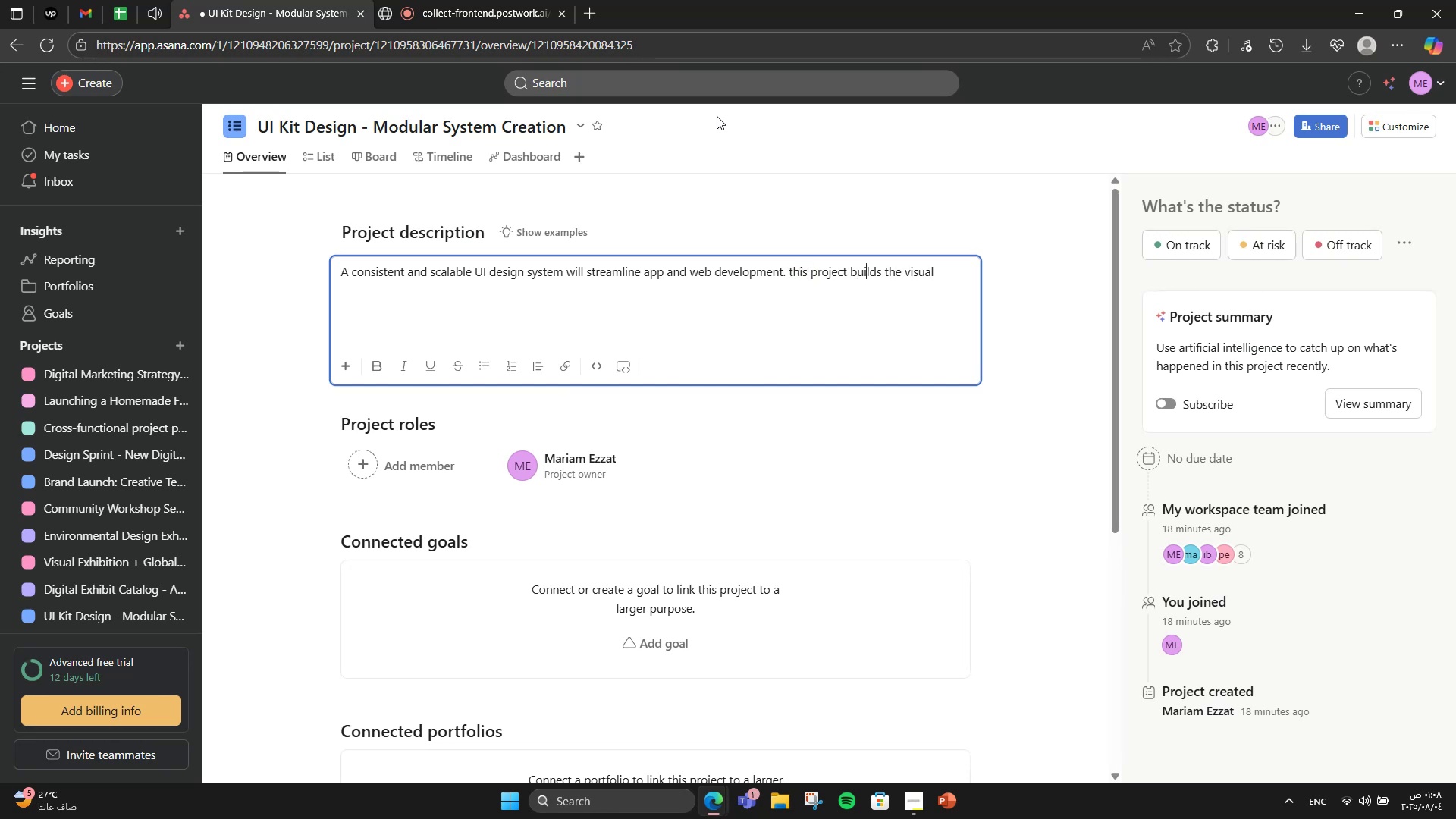 
key(ArrowLeft)
 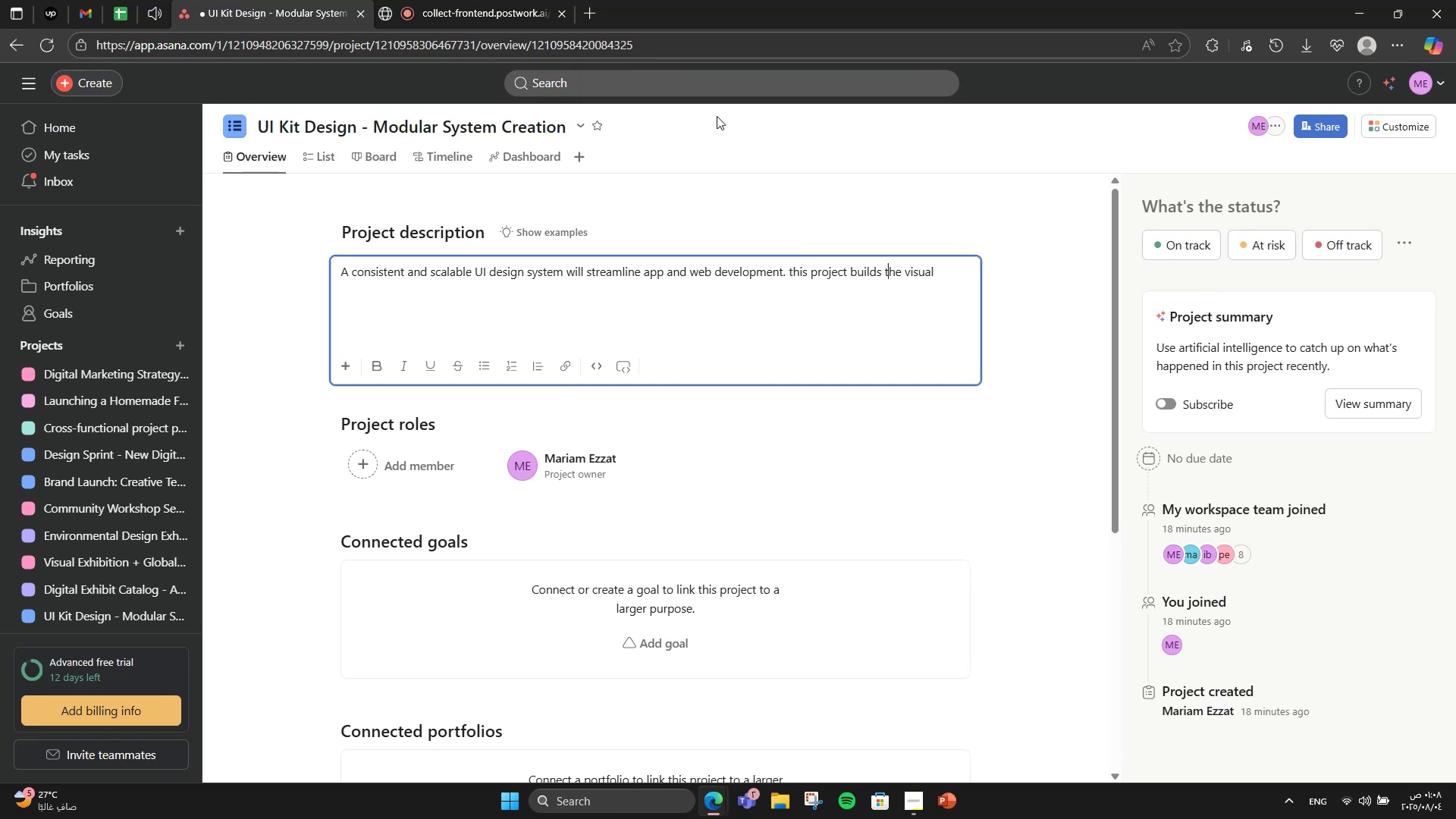 
key(ArrowLeft)
 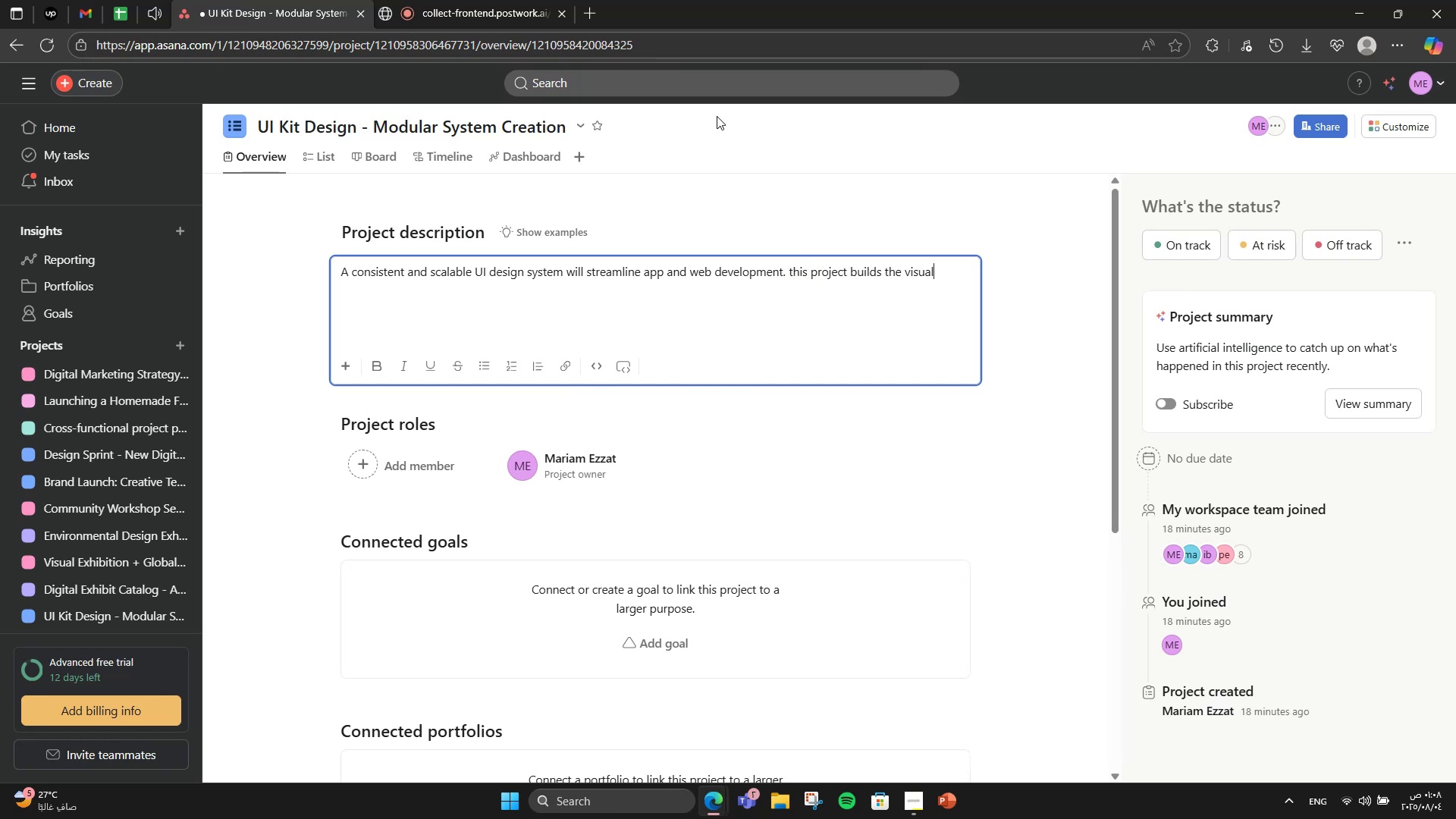 
key(ArrowLeft)
 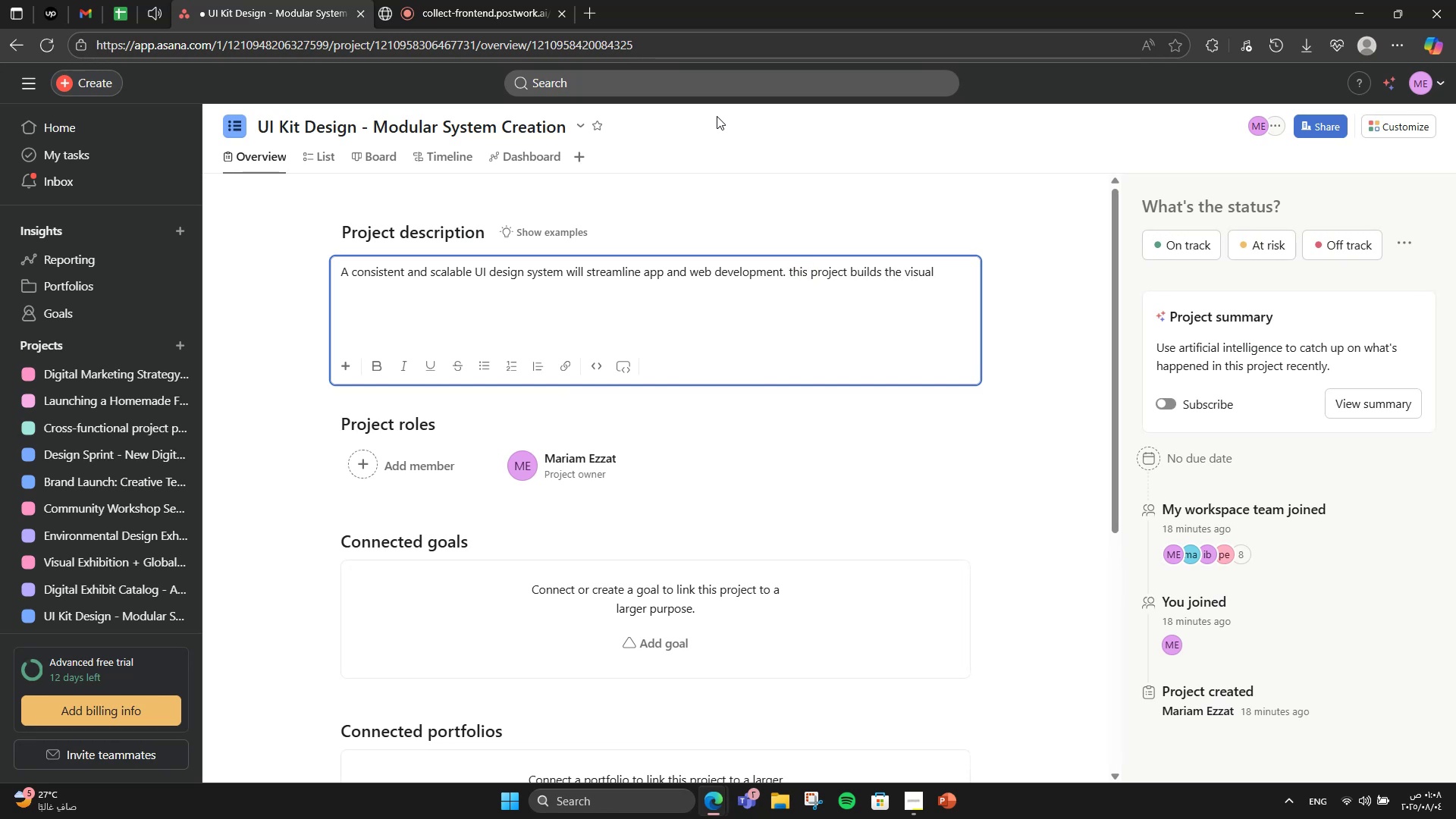 
key(Backspace)
 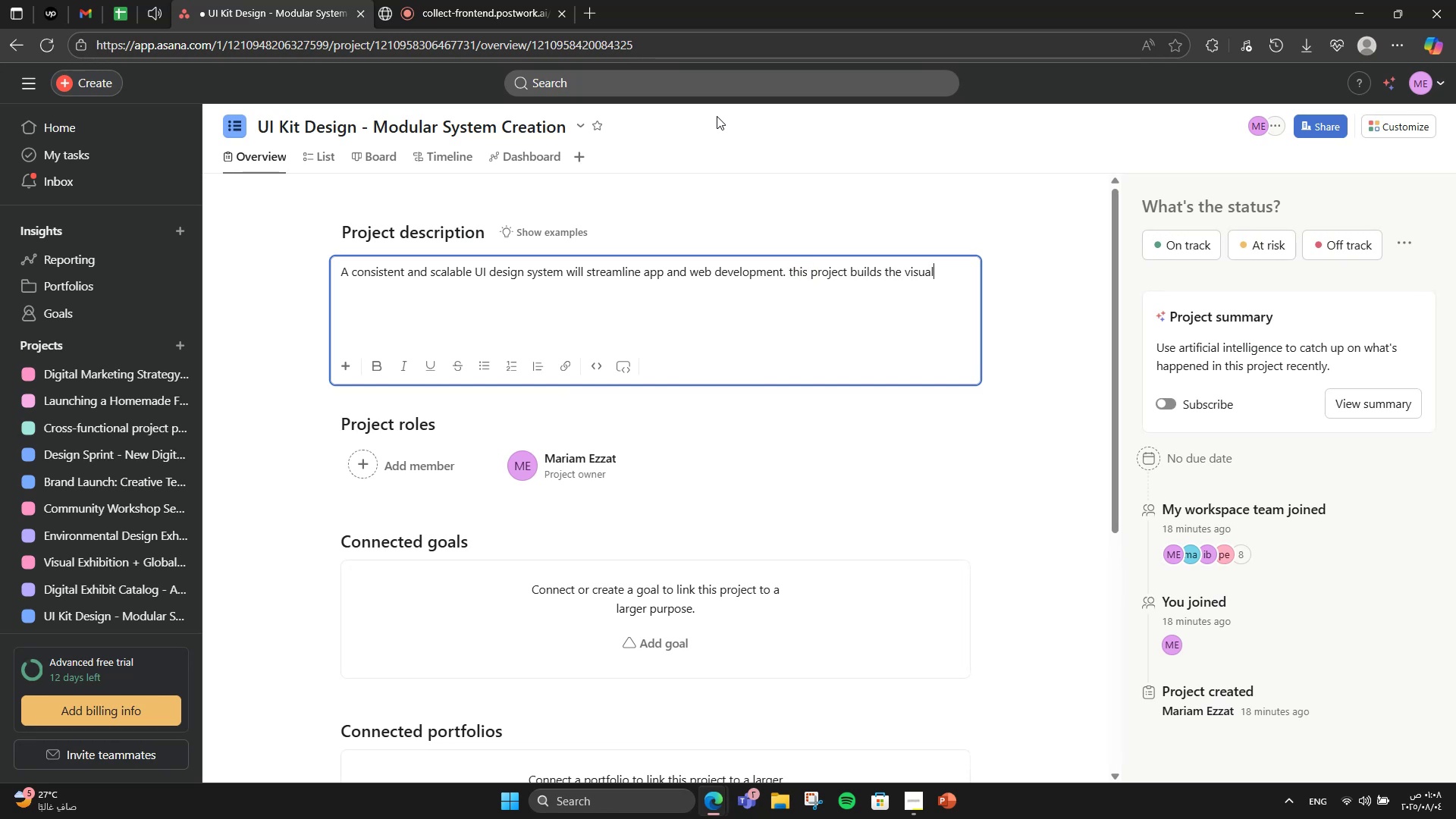 
hold_key(key=ArrowRight, duration=1.52)
 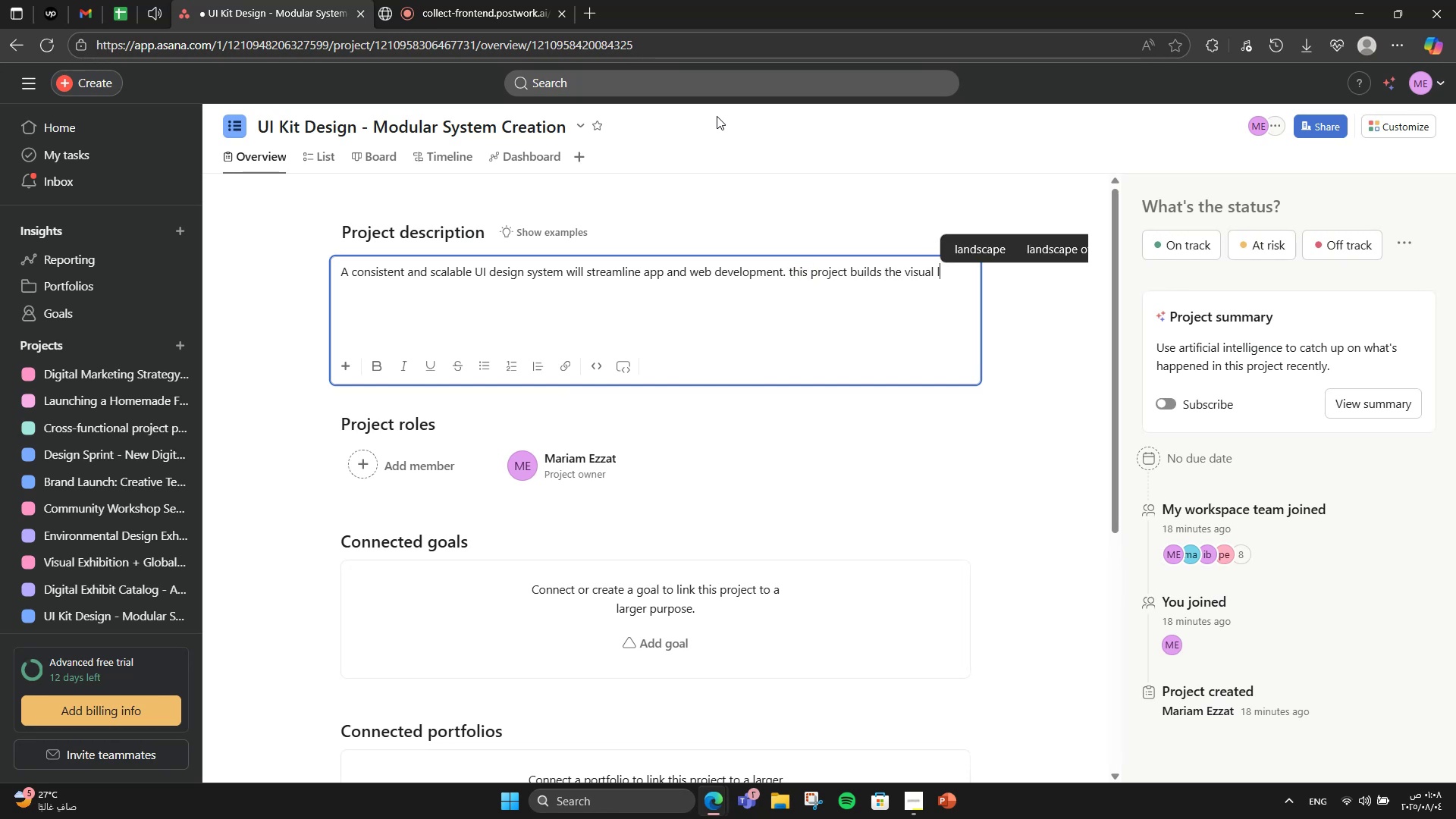 
key(ArrowRight)
 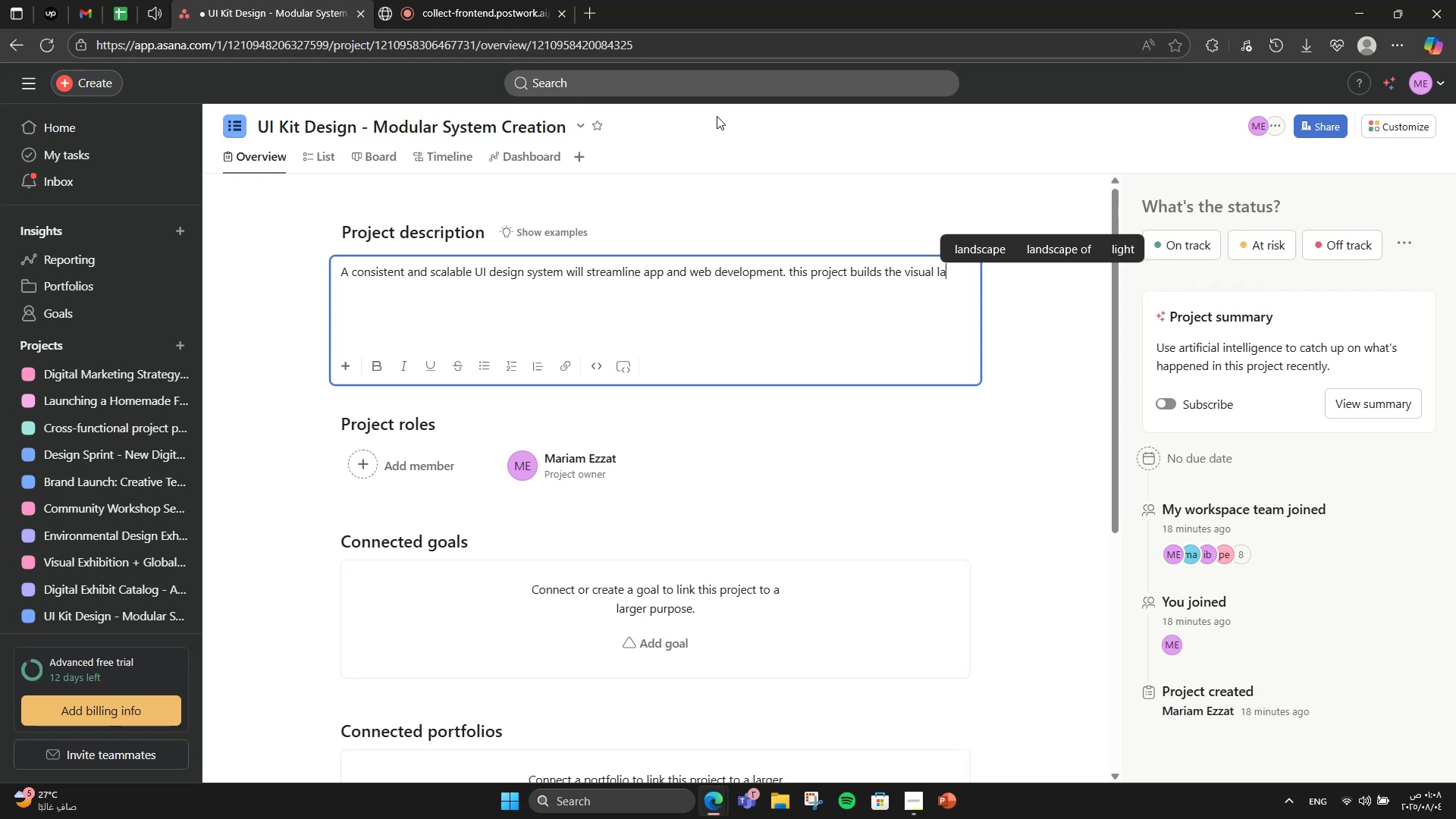 
type( language and structure for product consistency across platforms.)
 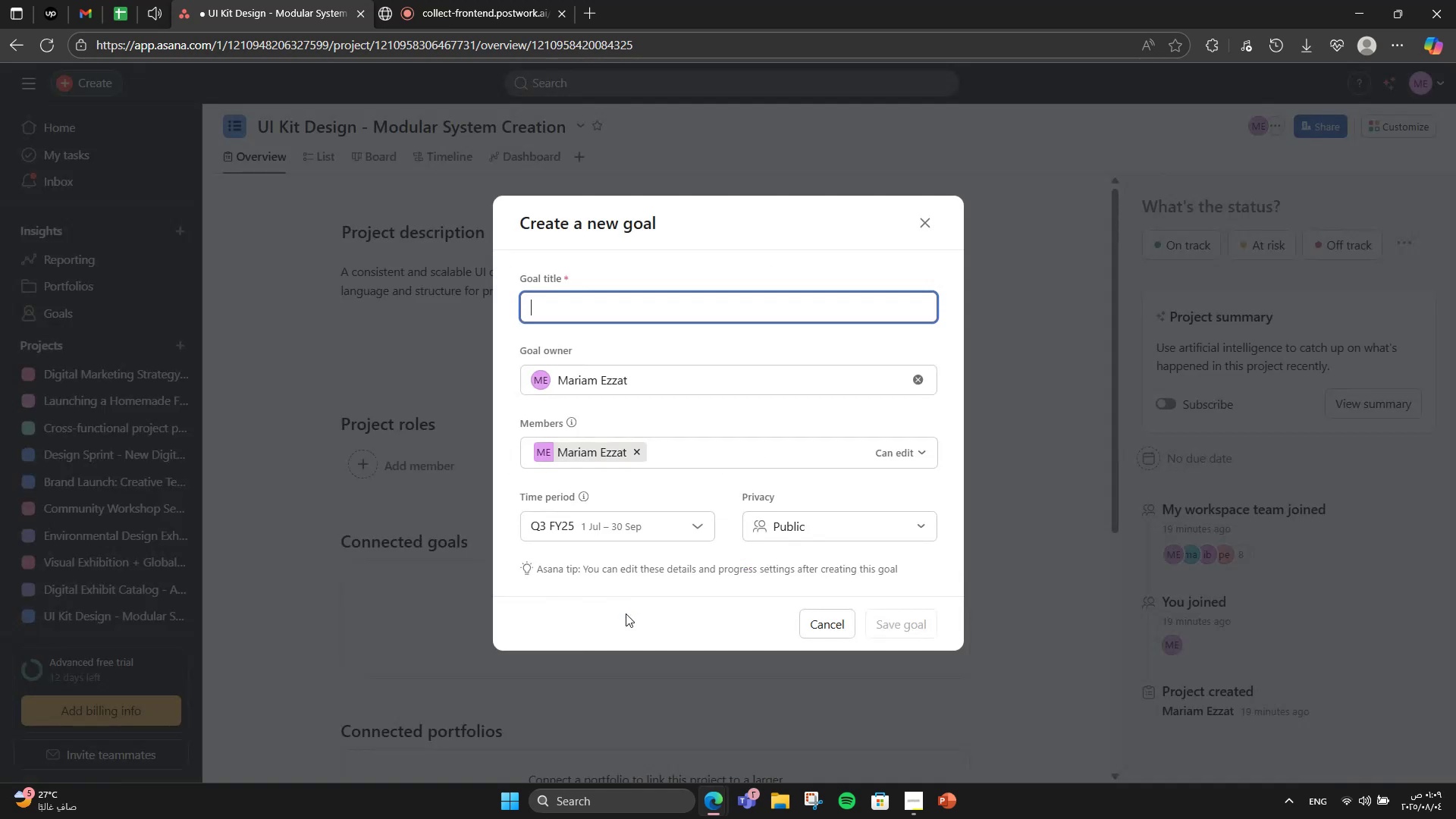 
left_click([656, 640])
 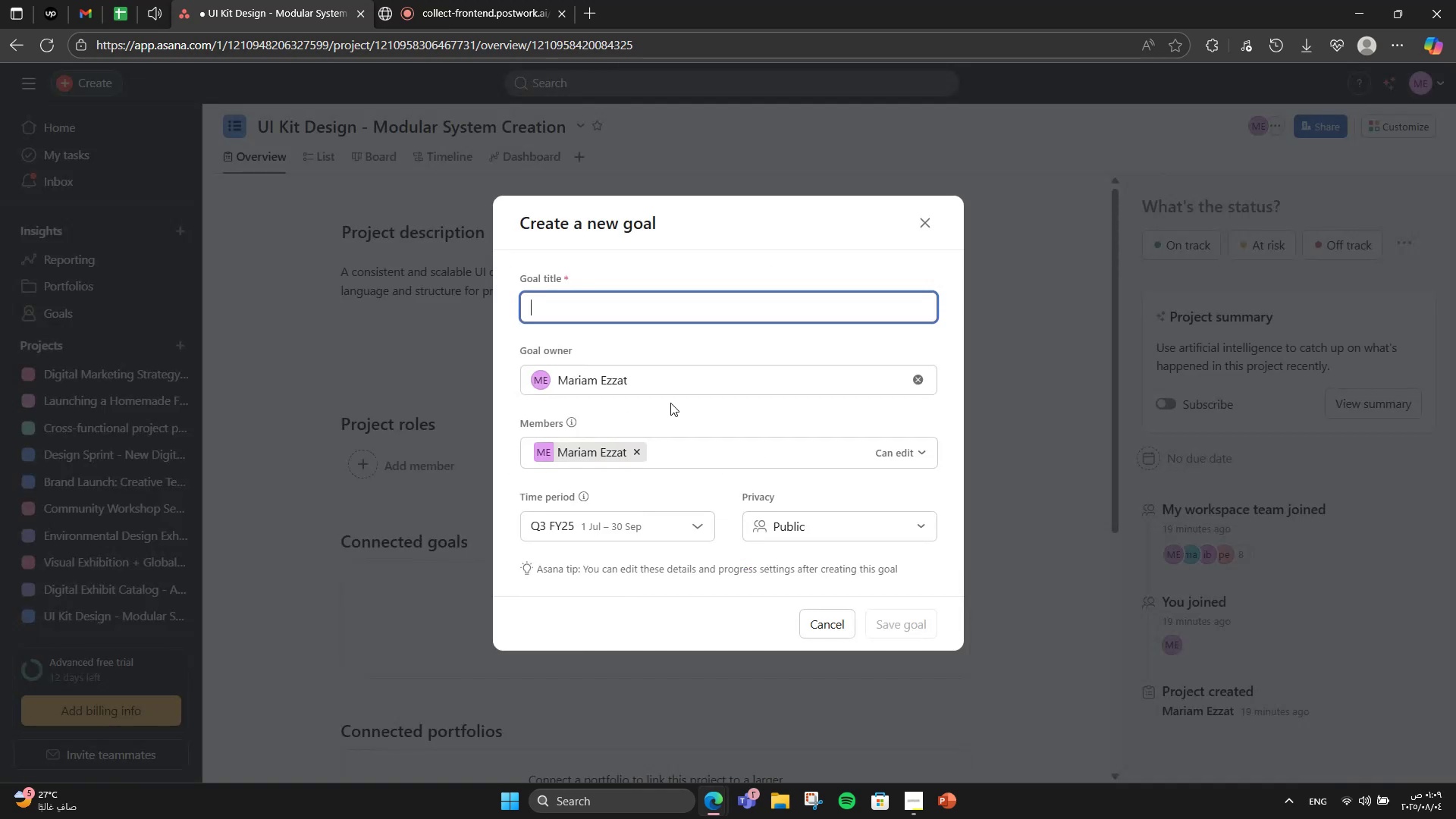 
left_click([626, 613])
 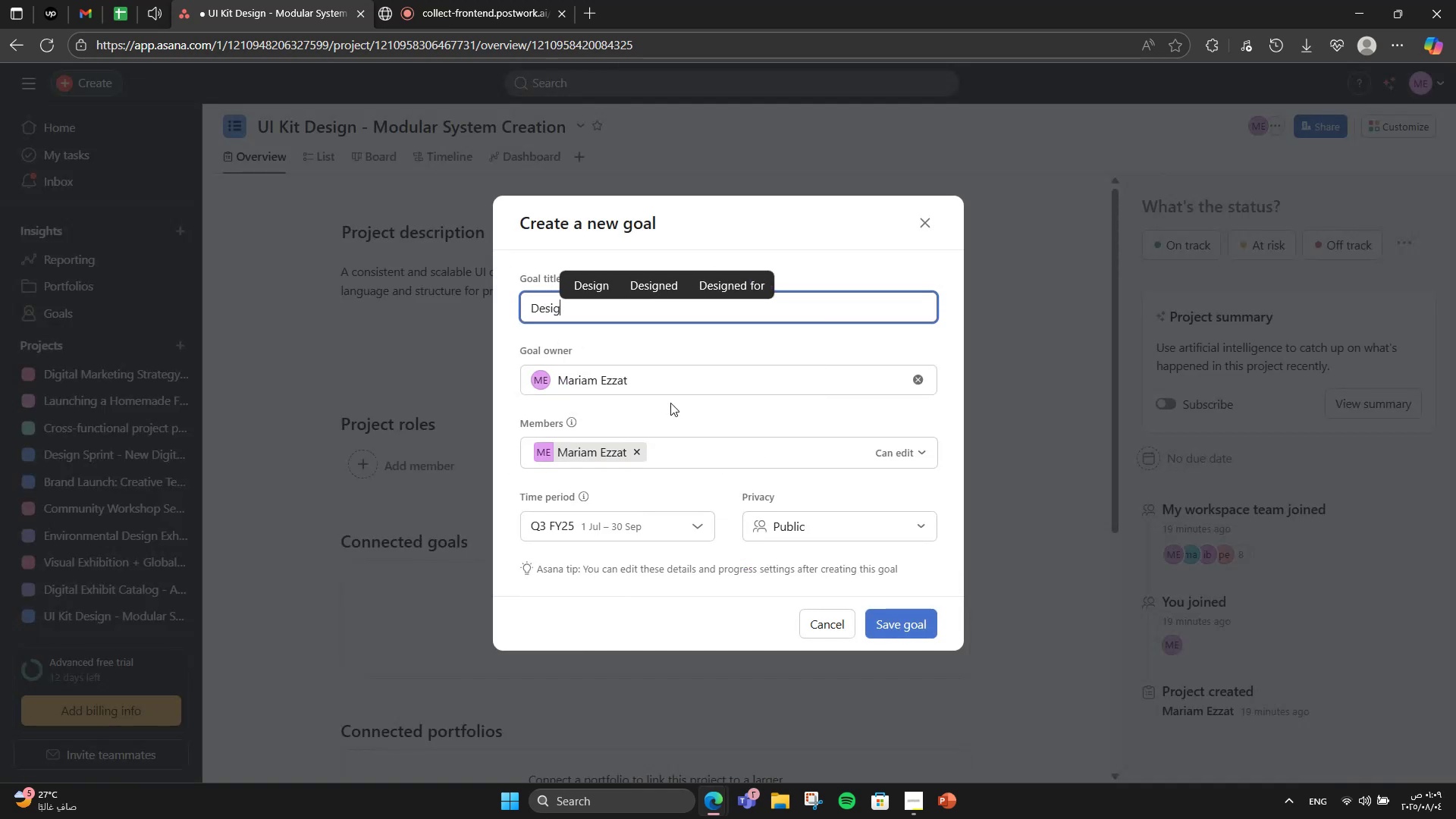 
type(Design a modular UI kit tp)
key(Backspace)
type(o stad)
key(Backspace)
type(ndardize interface elements for future digital products.)
 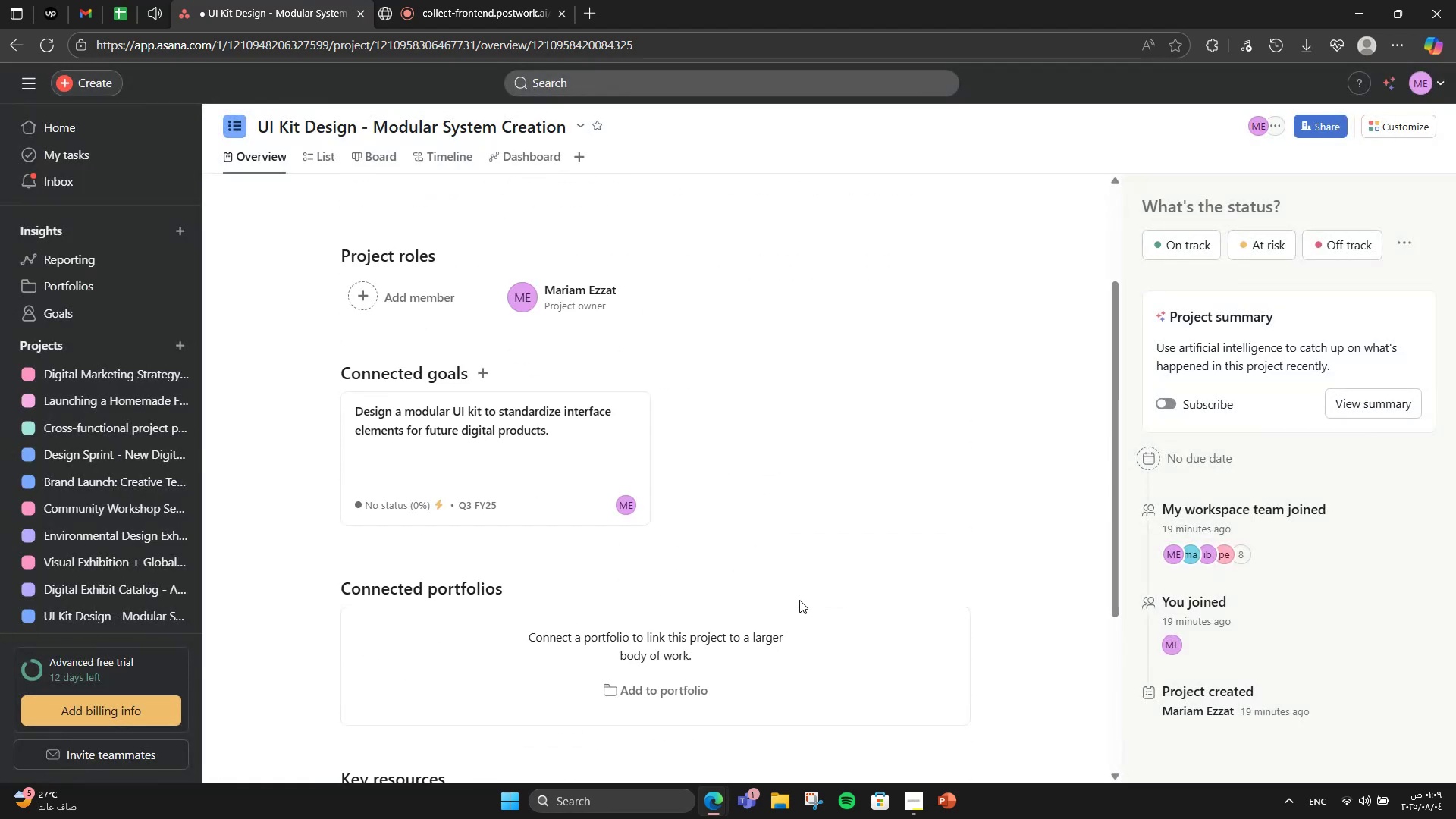 
left_click([894, 626])
 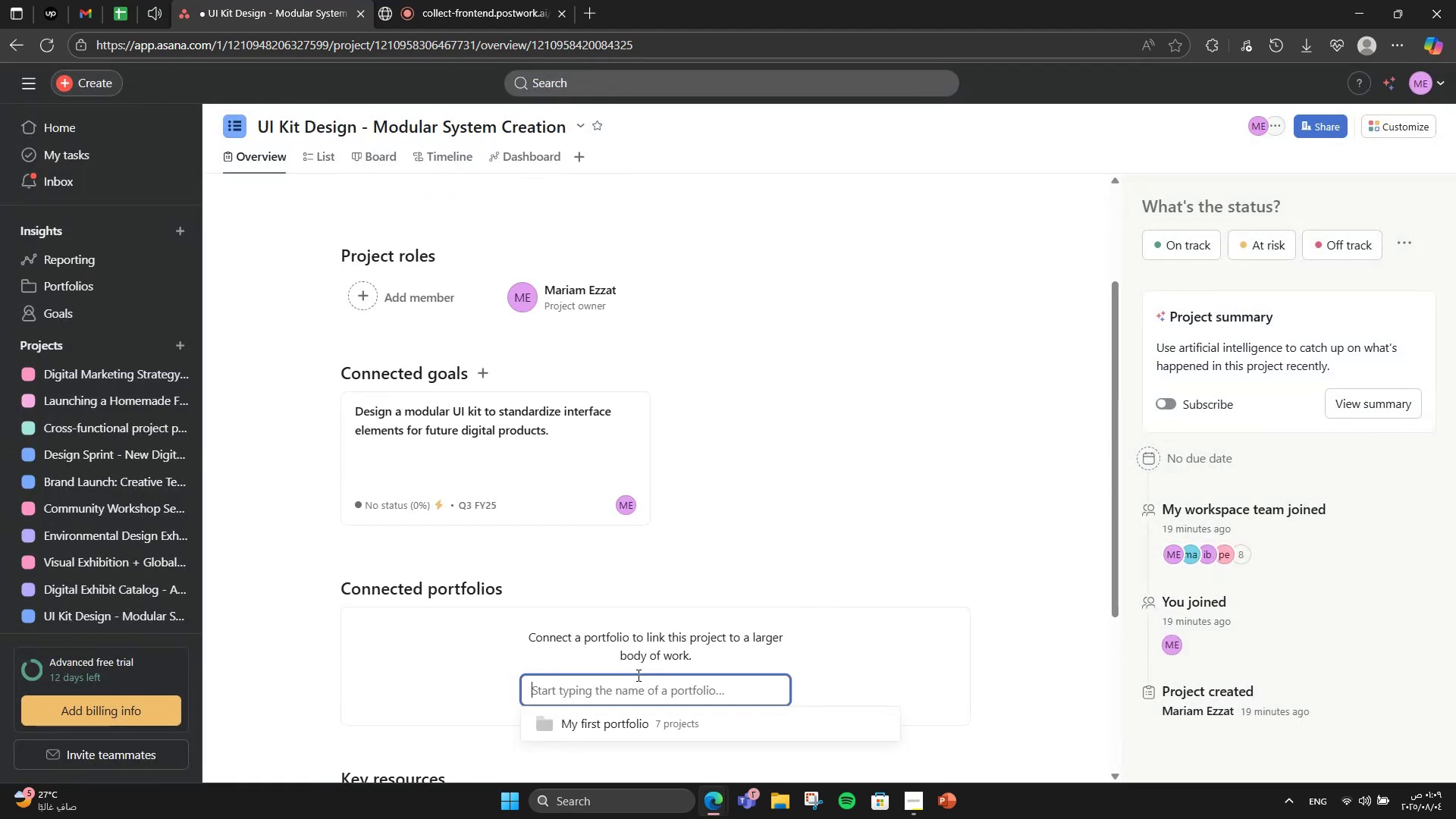 
scroll: coordinate [821, 584], scroll_direction: down, amount: 4.0
 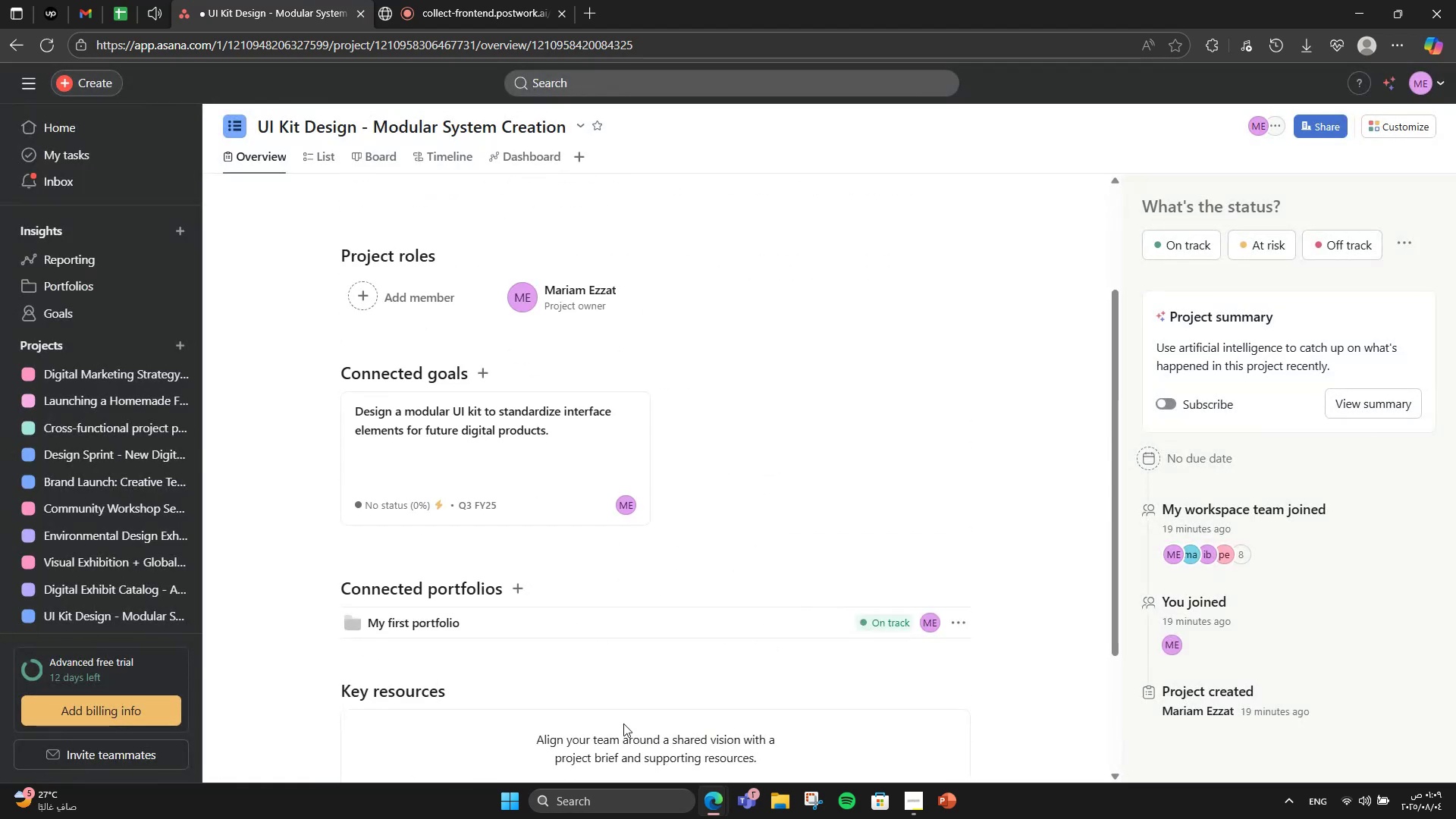 
scroll: coordinate [799, 600], scroll_direction: up, amount: 1.0
 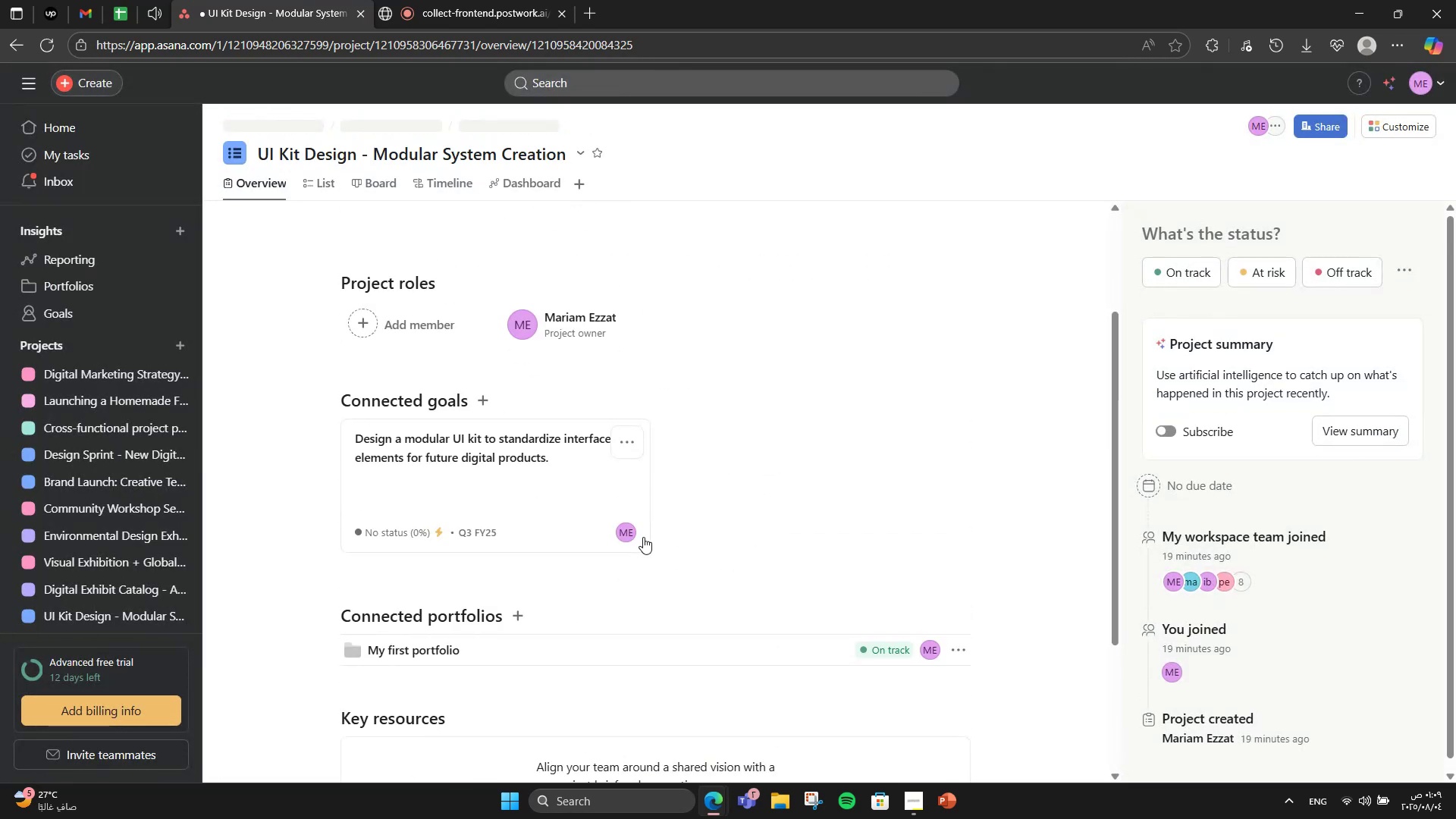 
scroll: coordinate [799, 600], scroll_direction: down, amount: 2.0
 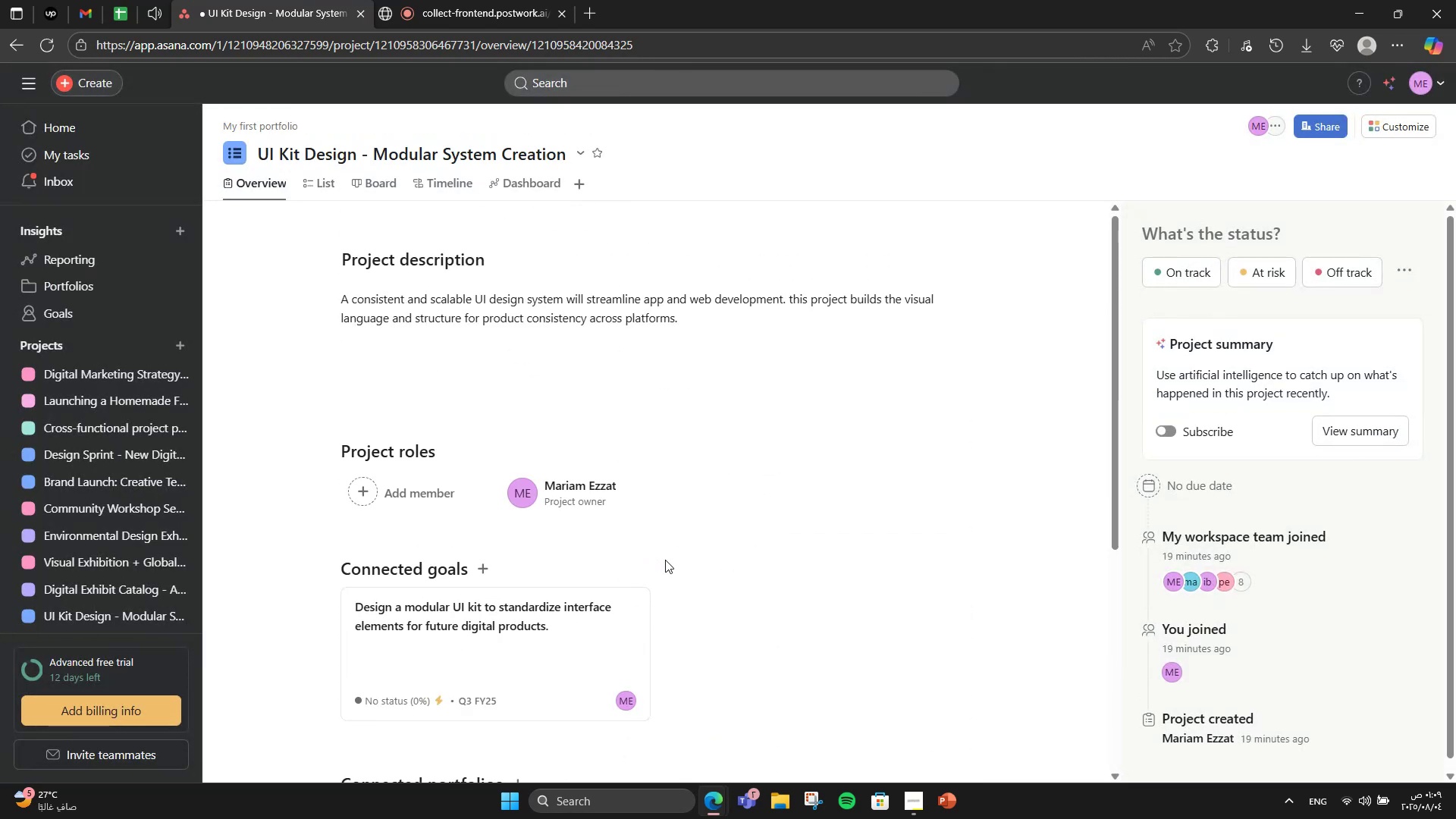 
left_click([623, 723])
 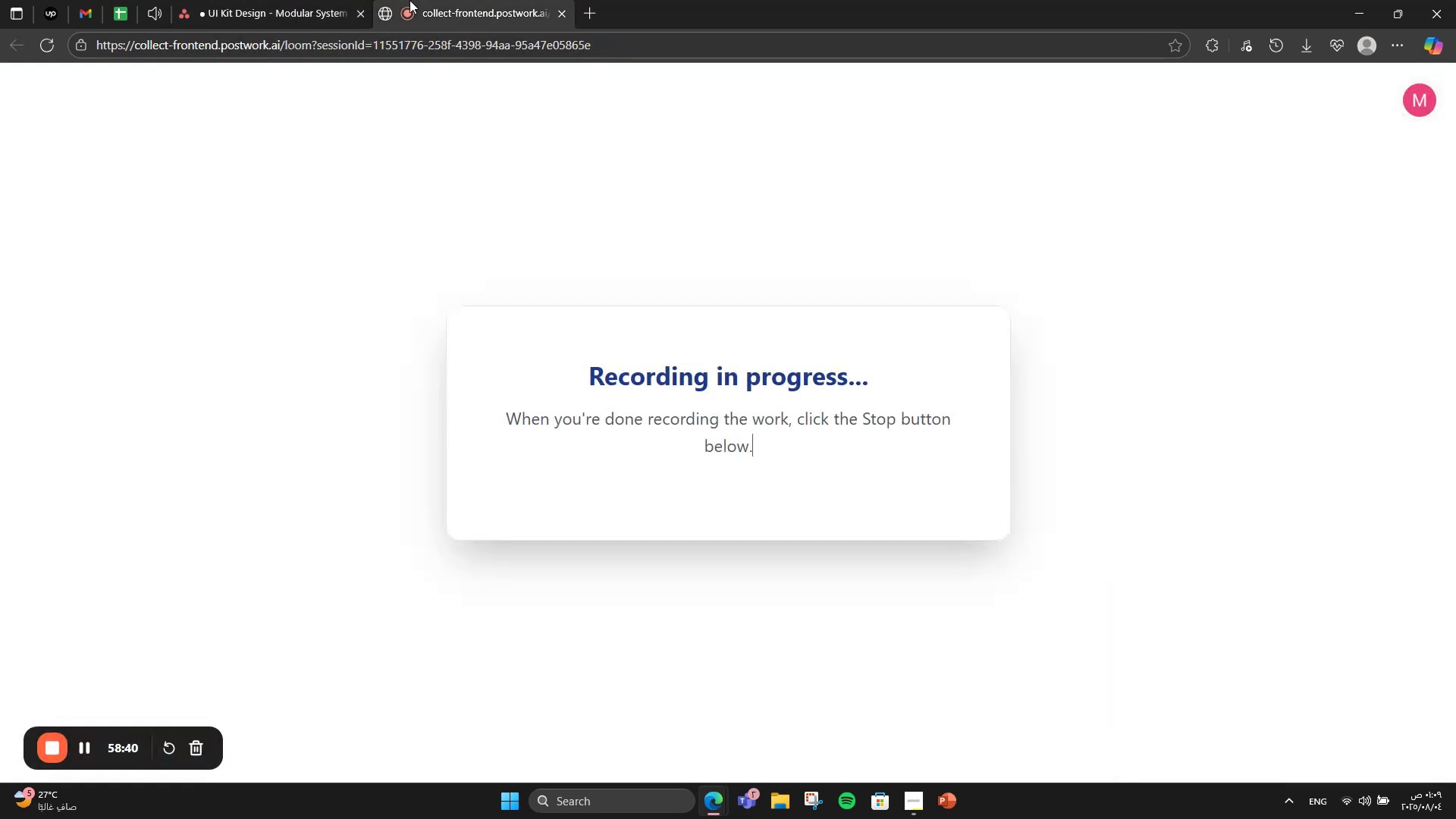 
scroll: coordinate [665, 560], scroll_direction: up, amount: 3.0
 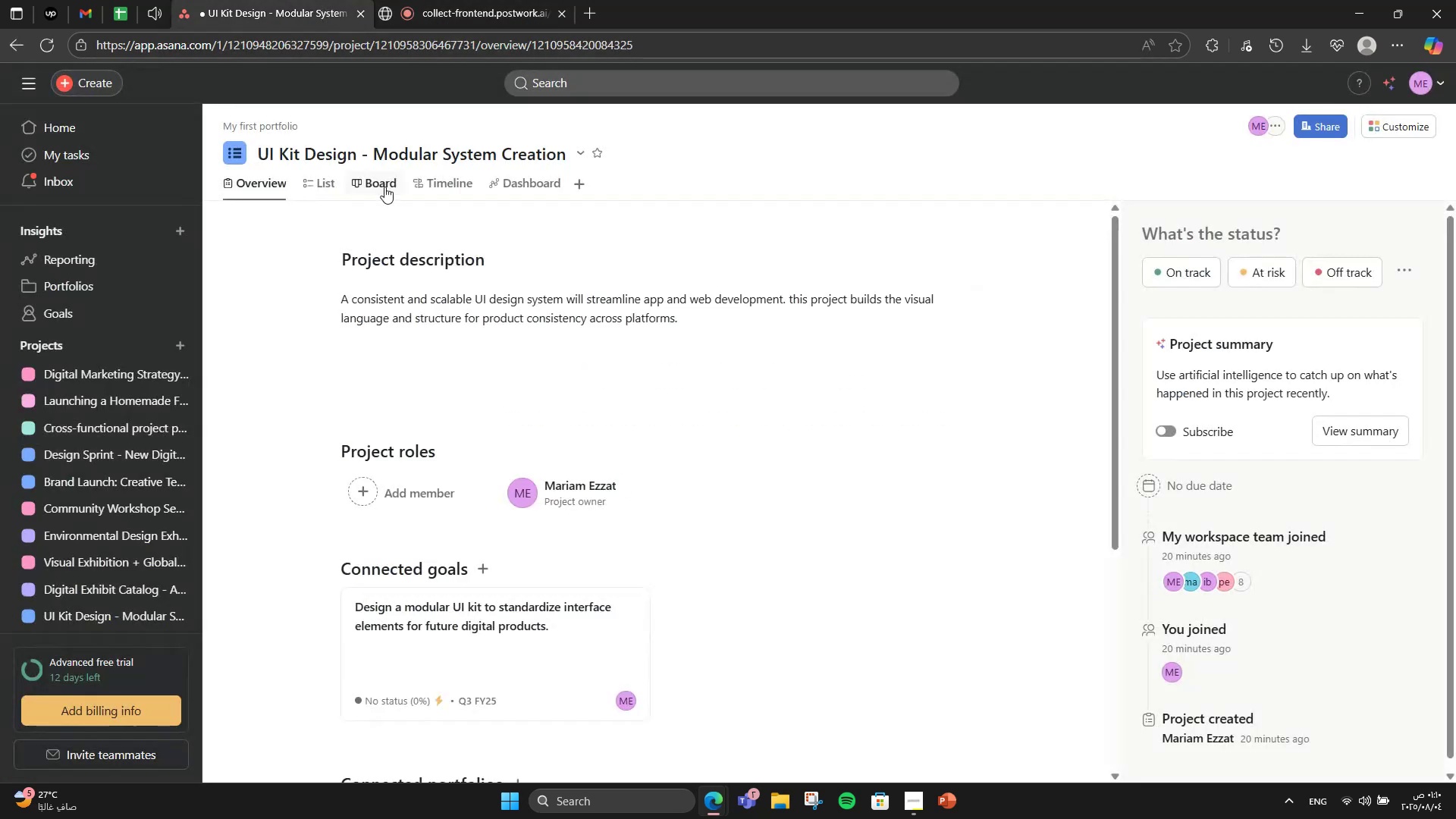 
left_click([410, 0])
 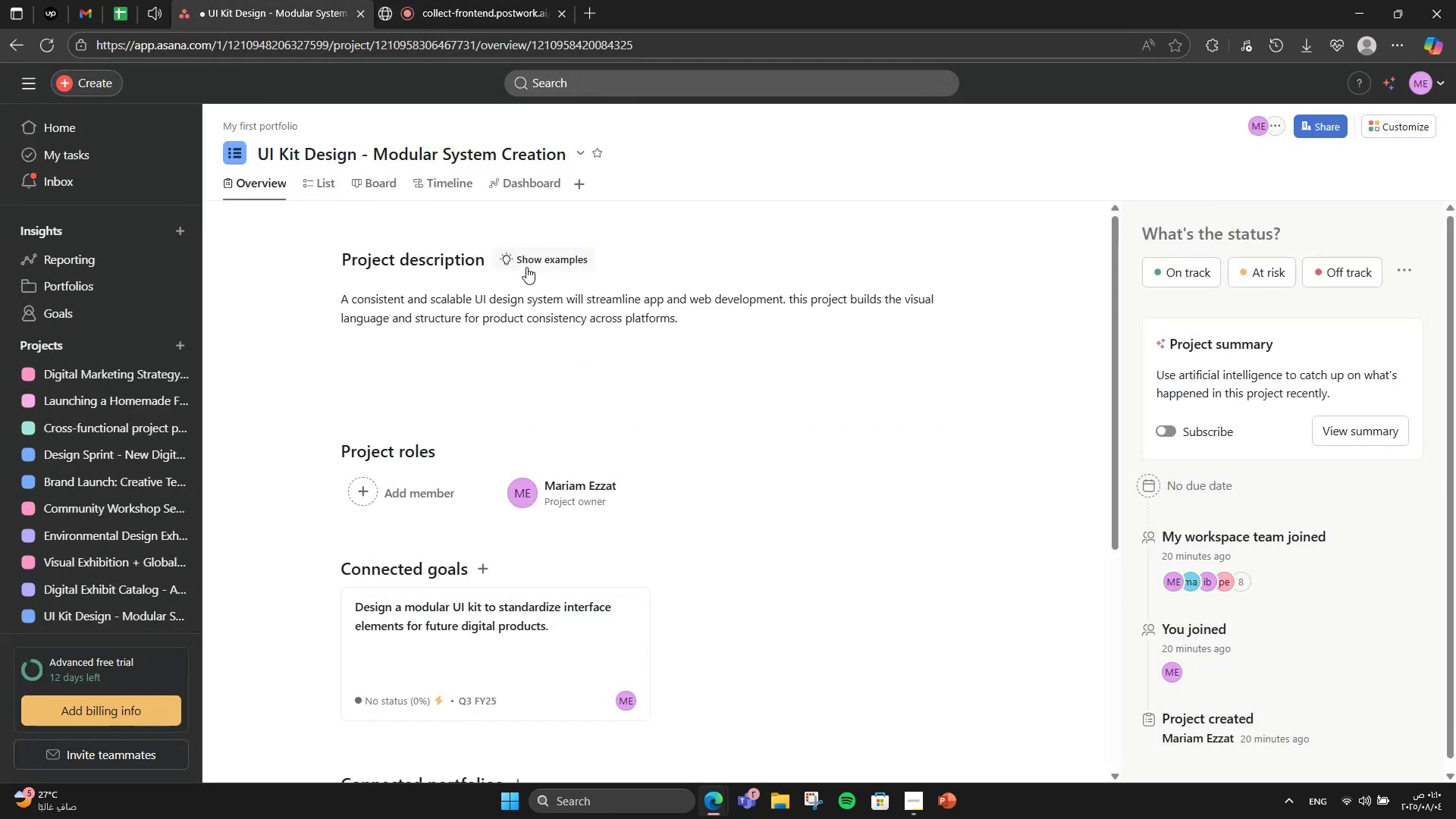 
left_click([322, 0])
 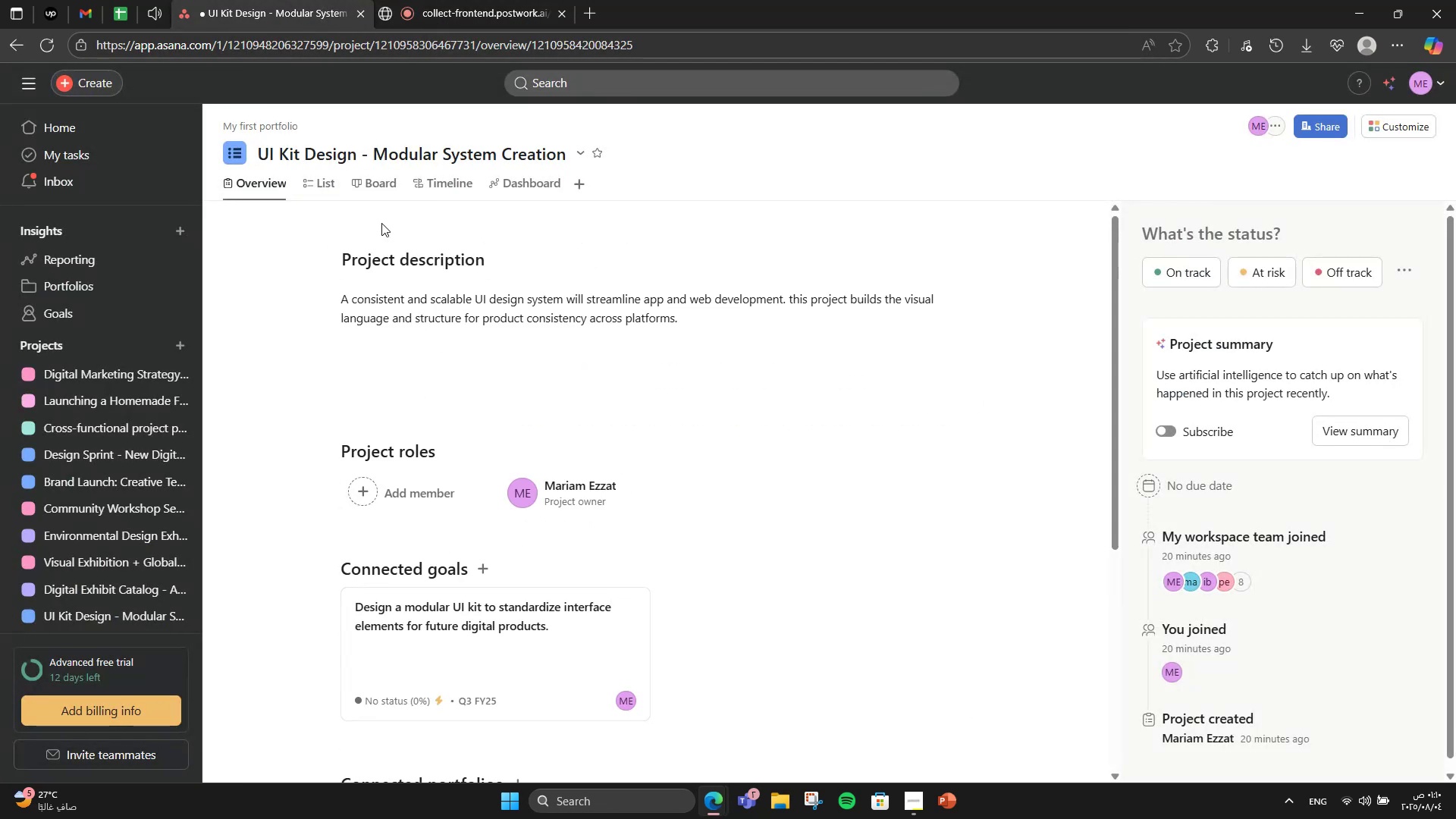 
scroll: coordinate [433, 536], scroll_direction: down, amount: 1.0
 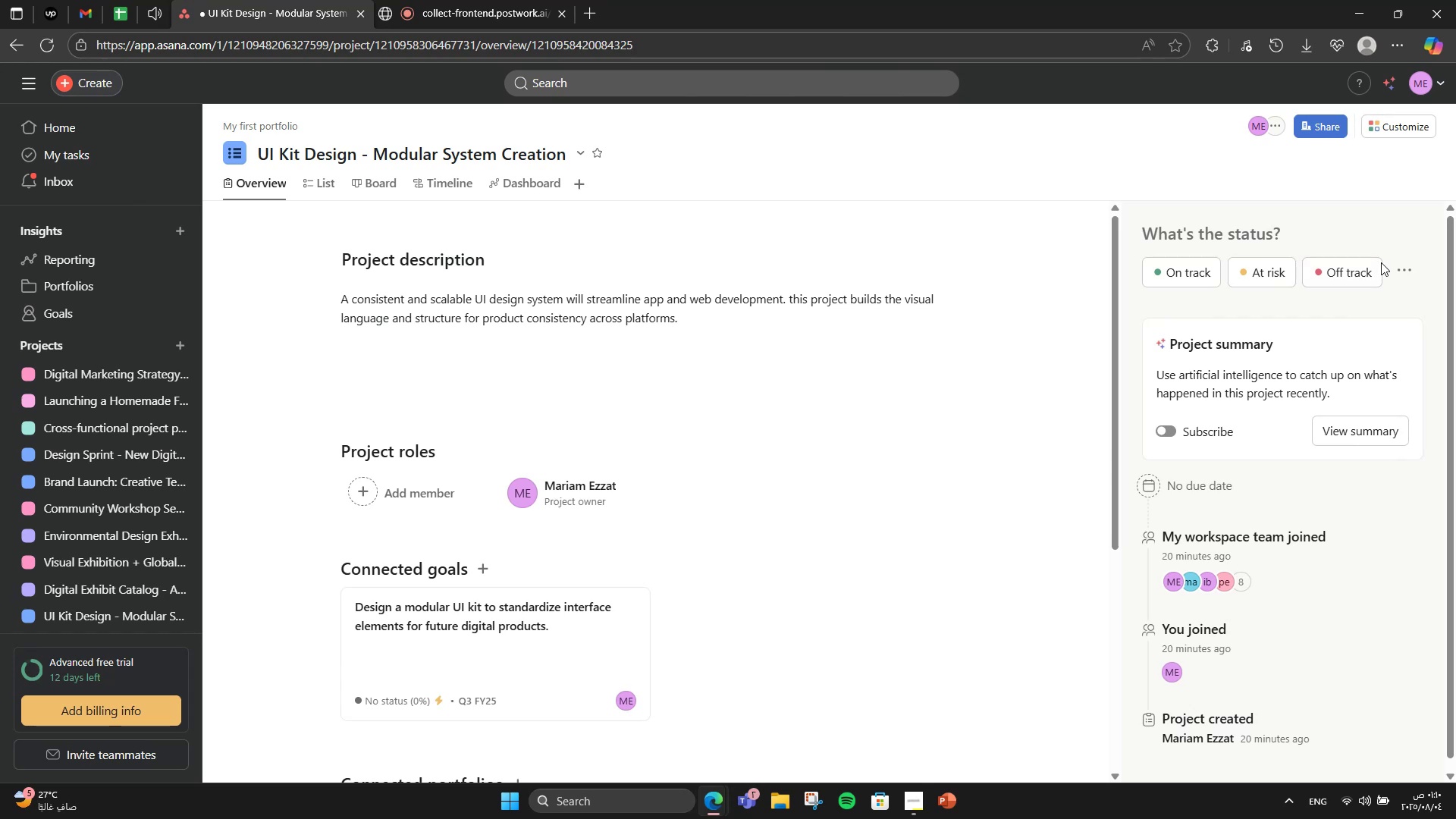 
scroll: coordinate [469, 511], scroll_direction: up, amount: 3.0
 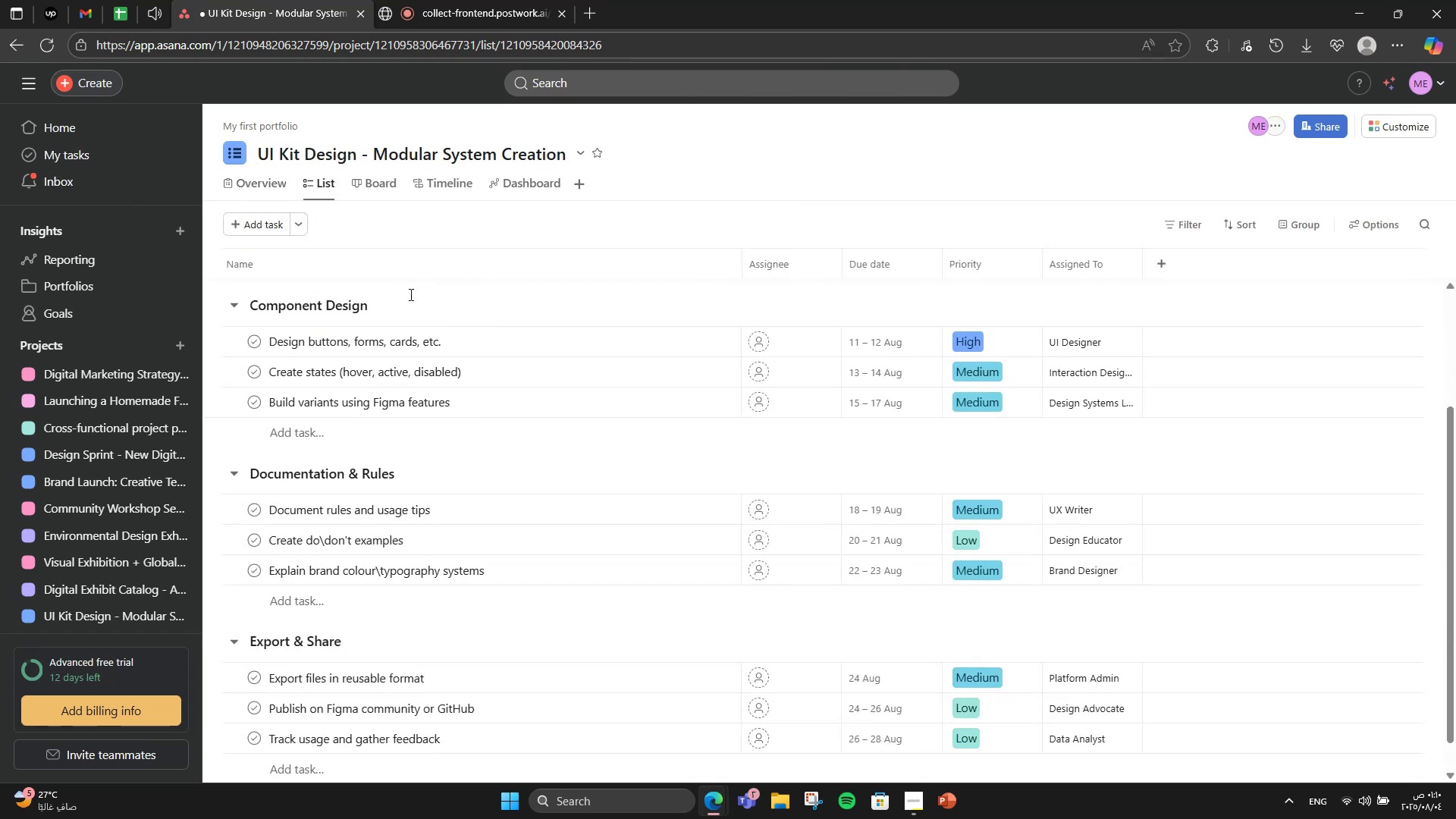 
left_click([310, 187])
 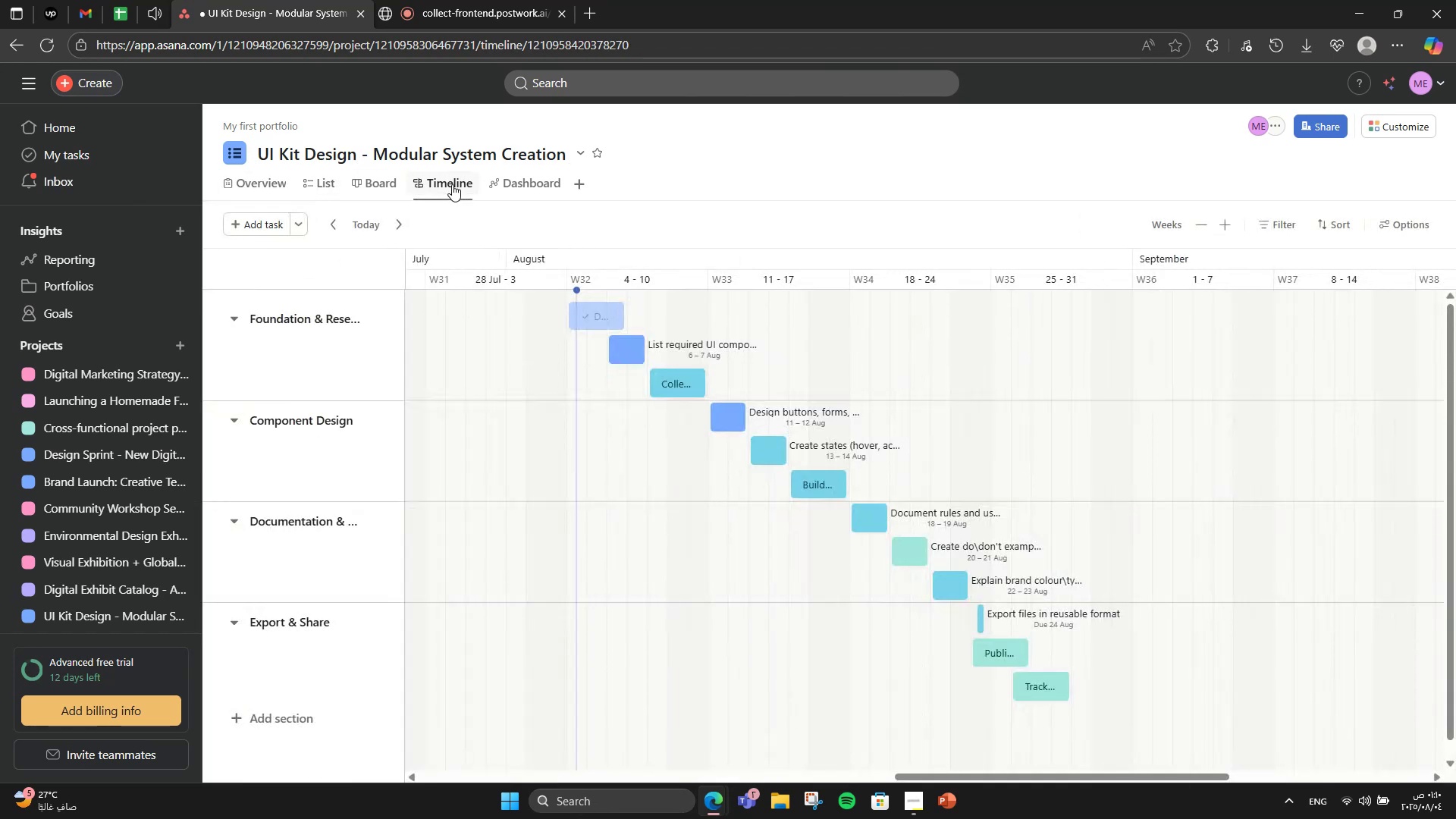 
scroll: coordinate [410, 294], scroll_direction: down, amount: 2.0
 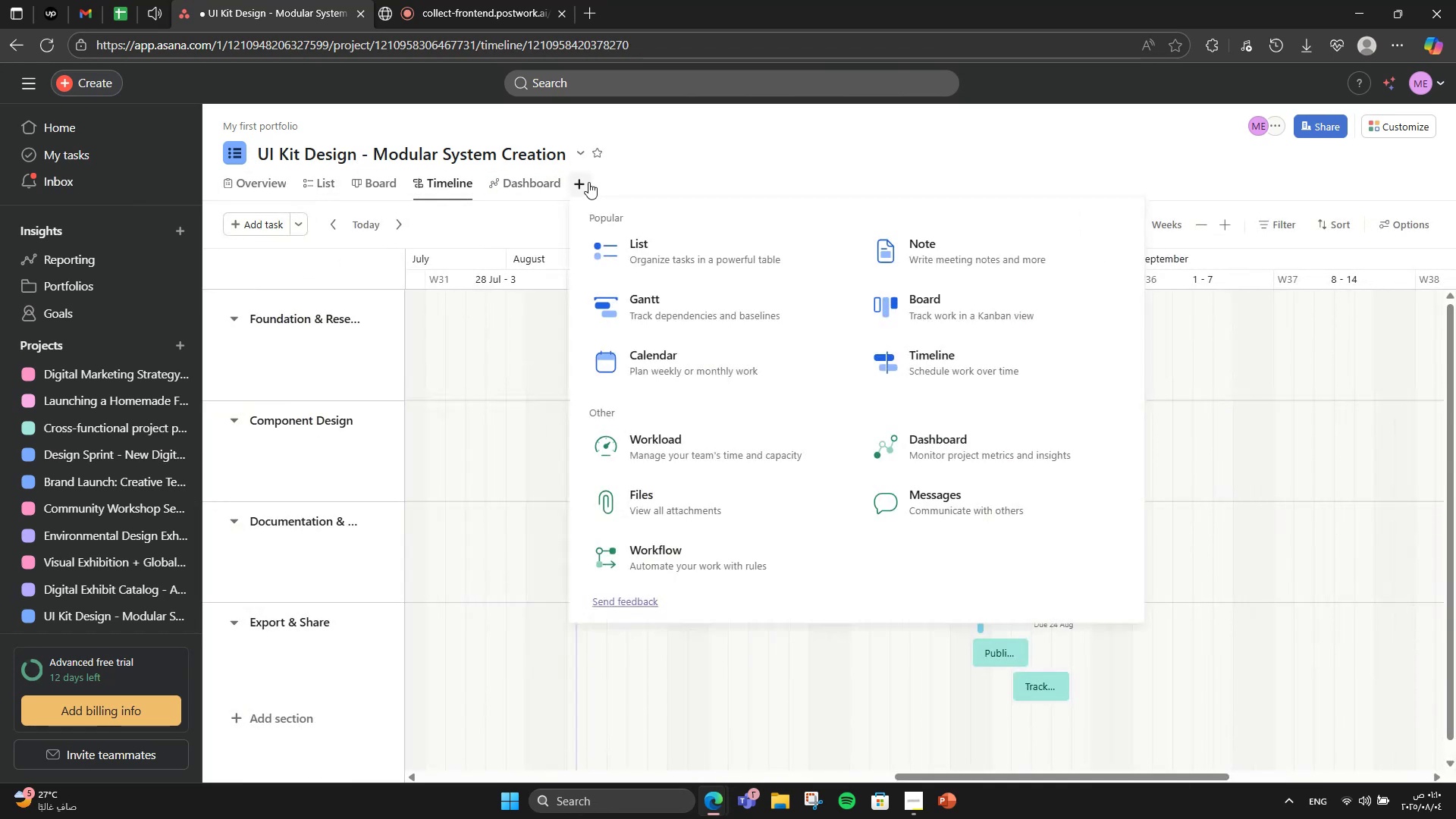 
left_click([452, 184])
 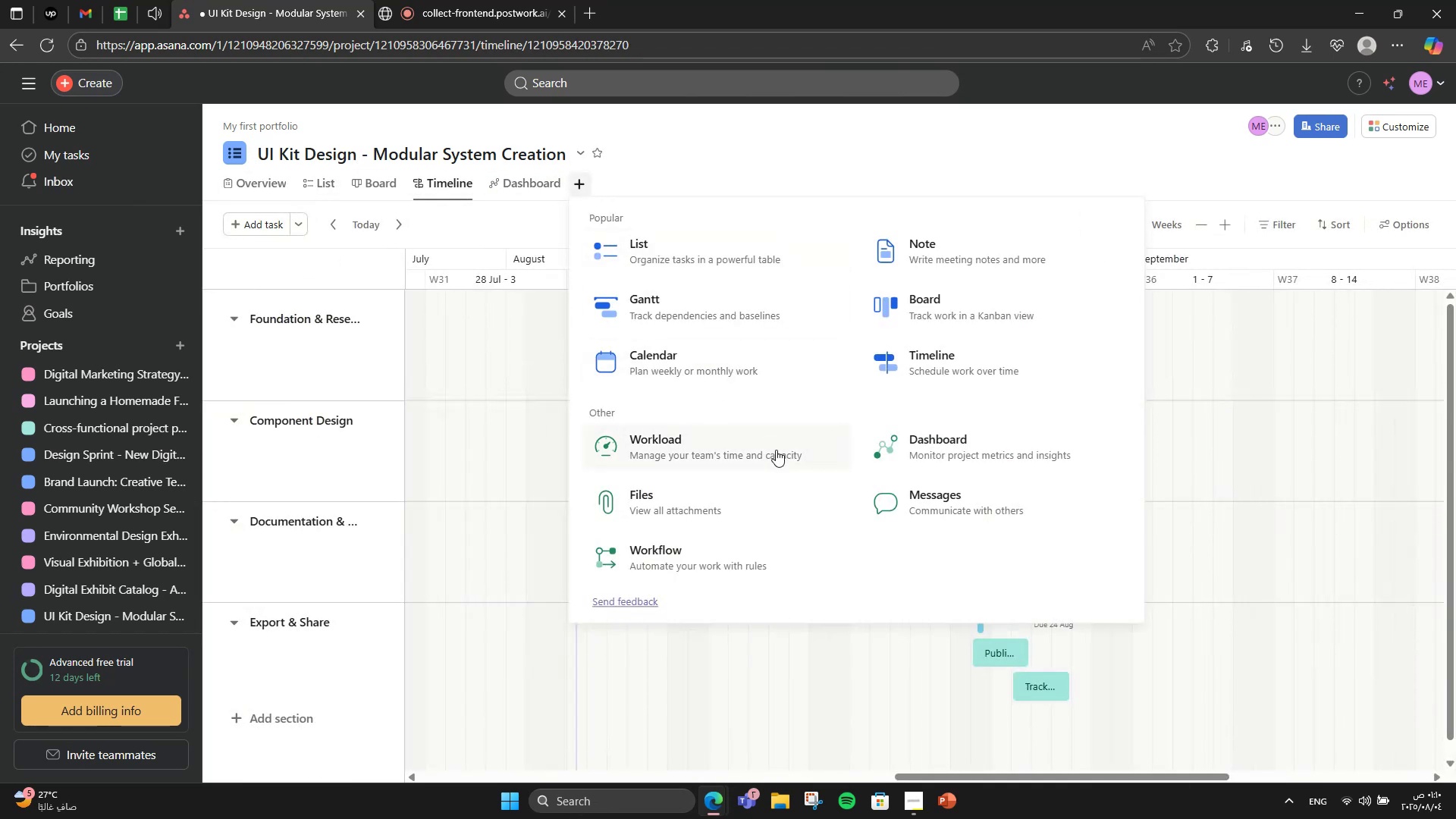 
left_click_drag(start_coordinate=[529, 175], to_coordinate=[529, 171])
 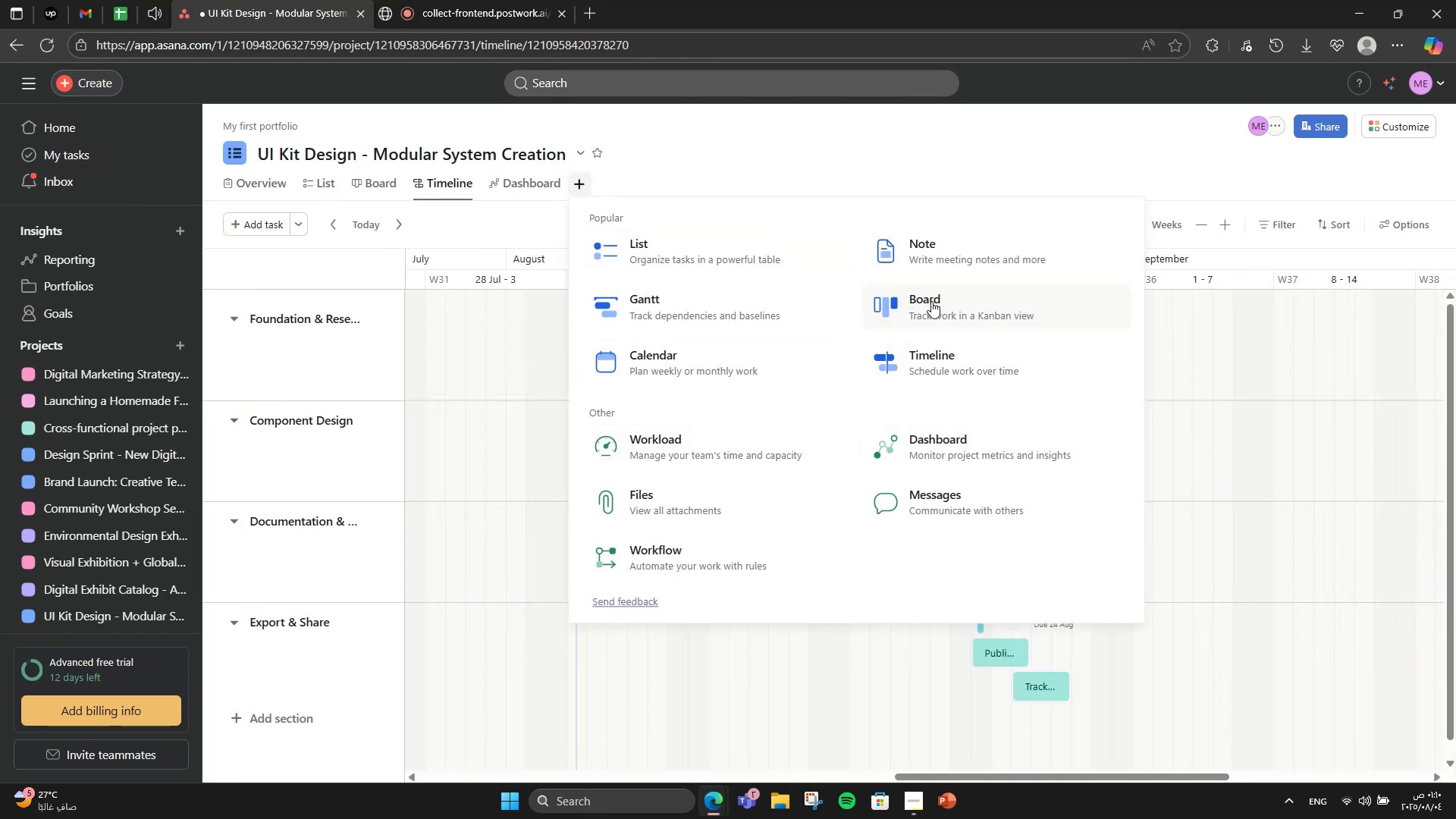 
left_click([588, 182])
 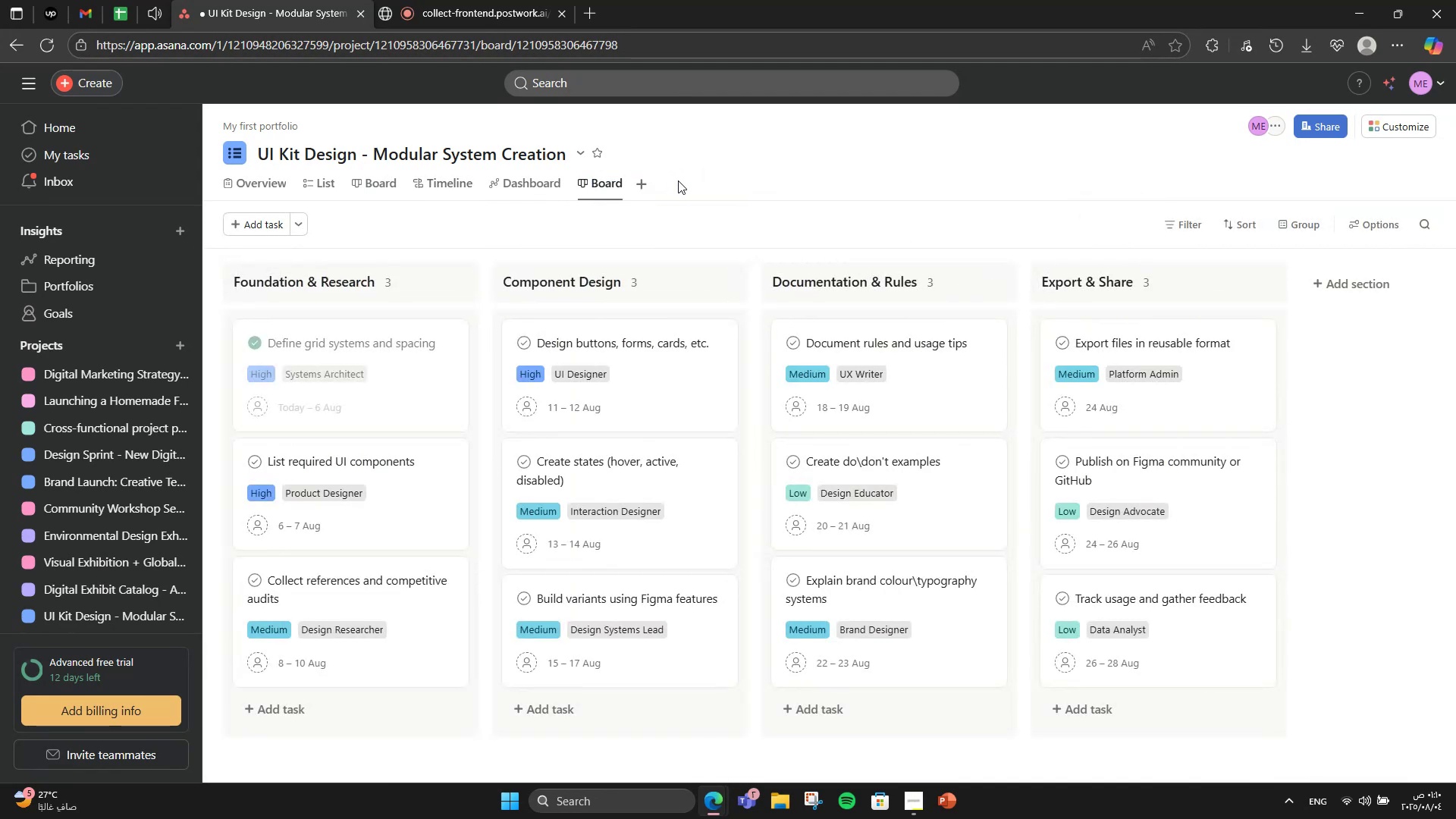 
left_click([931, 301])
 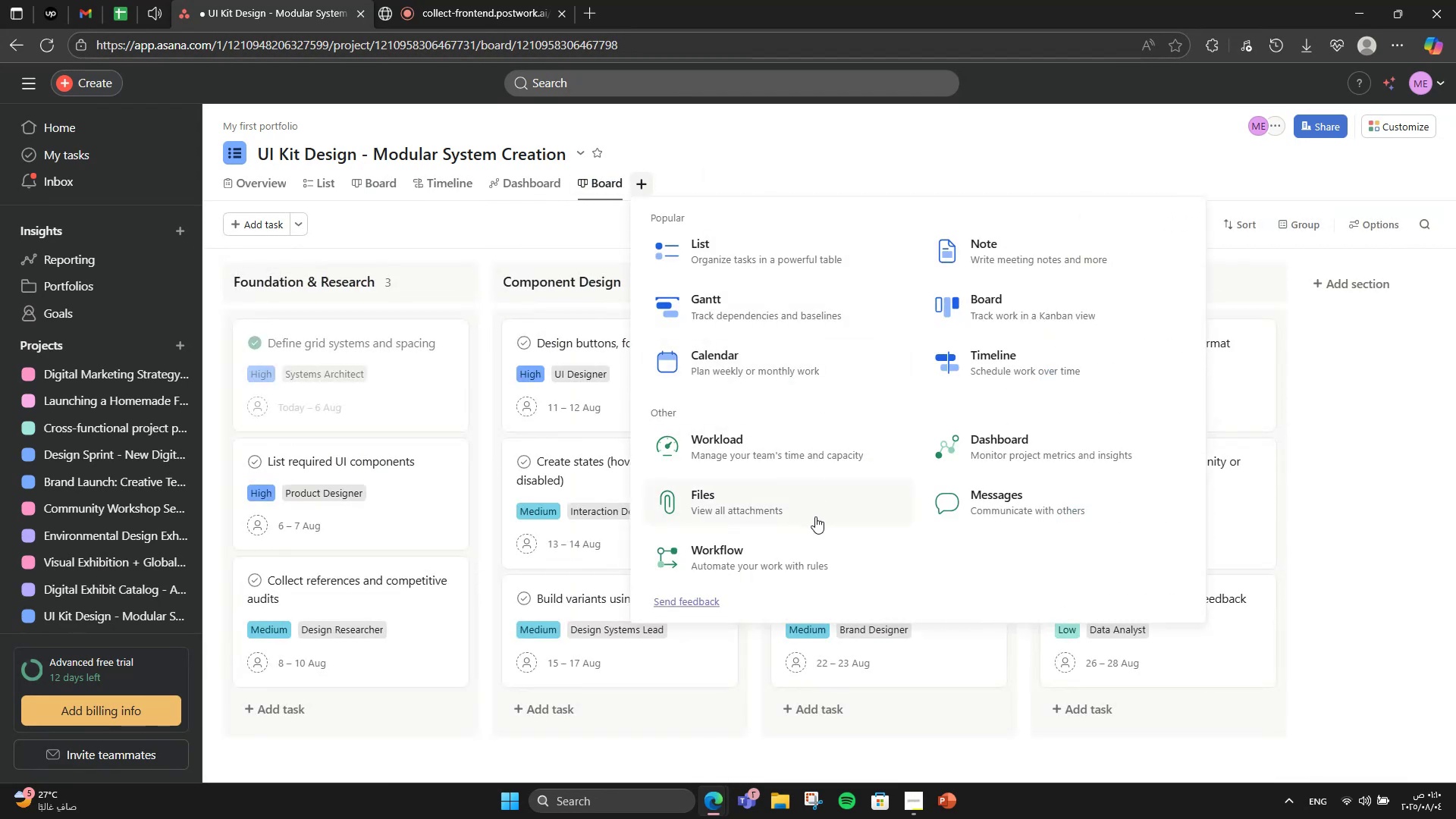 
left_click([671, 167])
 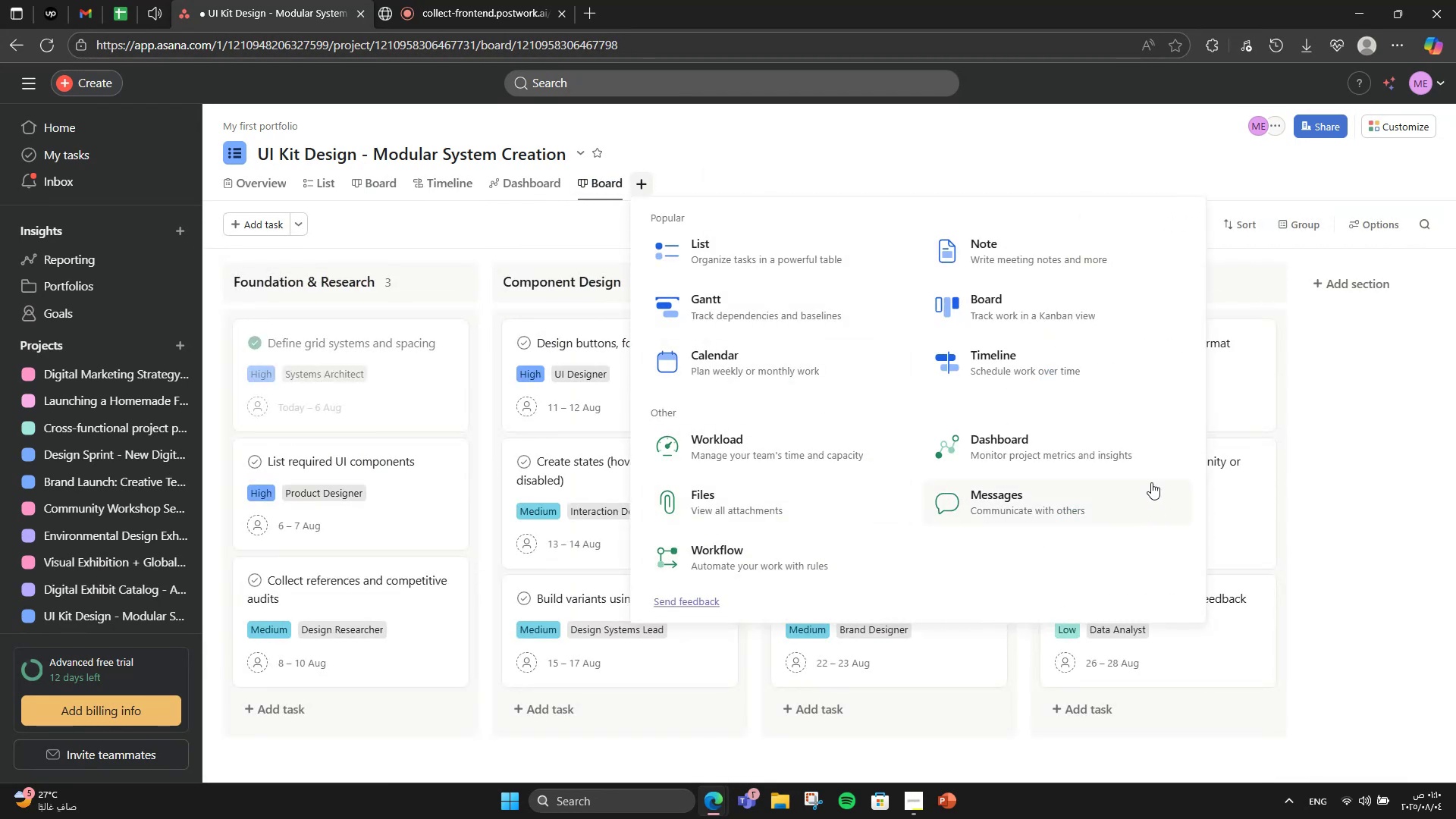 
left_click([639, 180])
 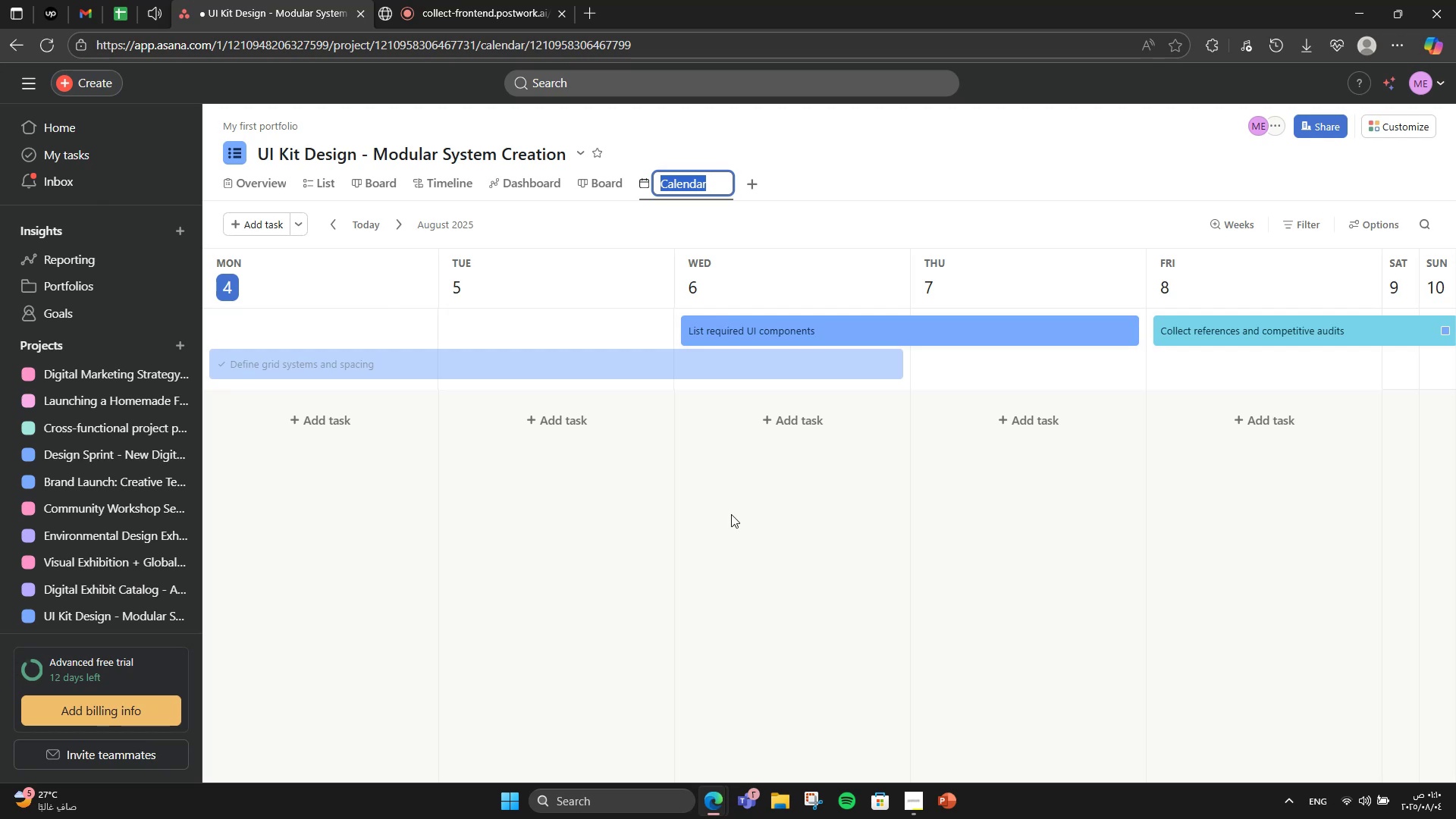 
wait(5.6)
 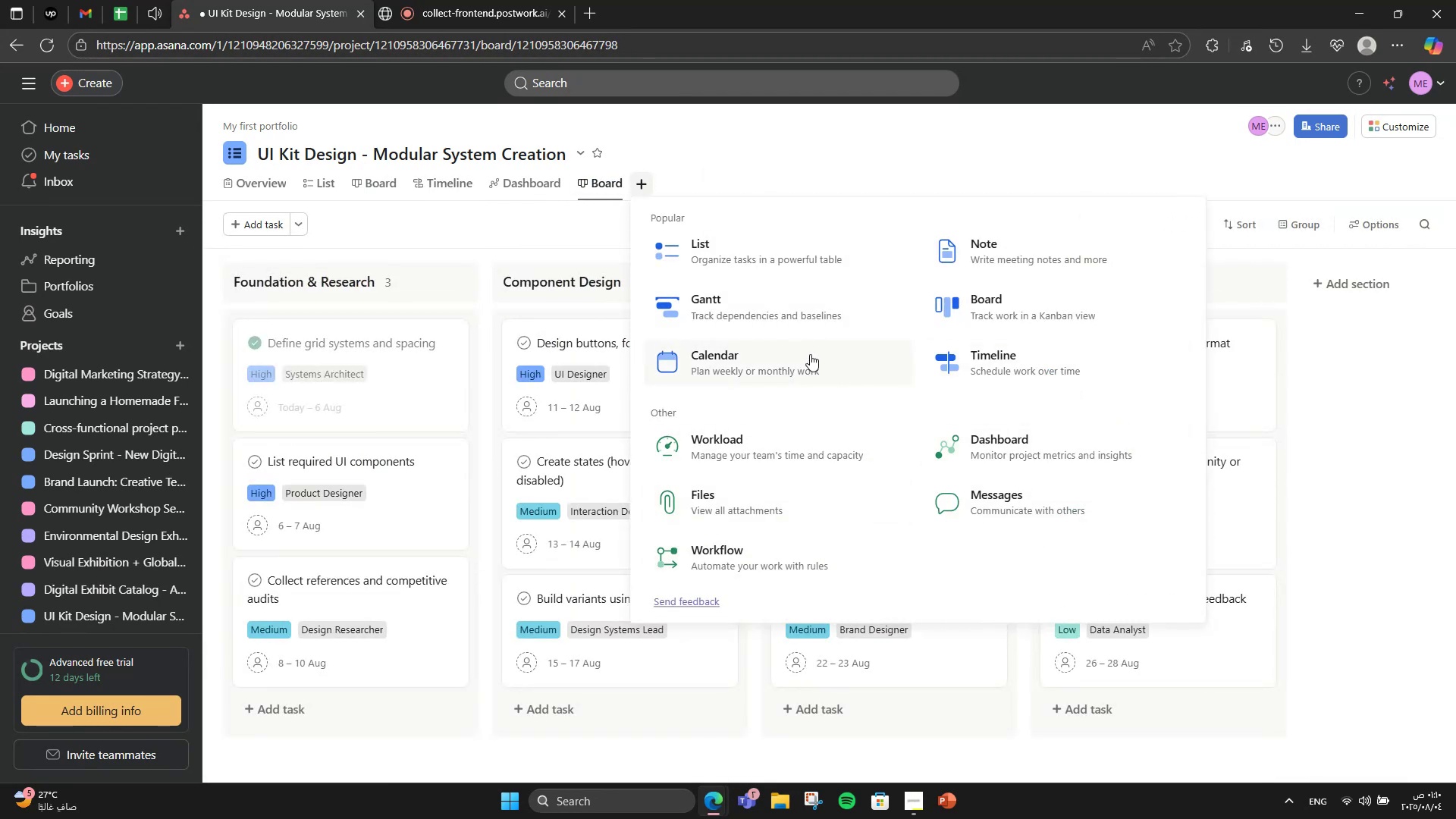 
left_click([813, 346])
 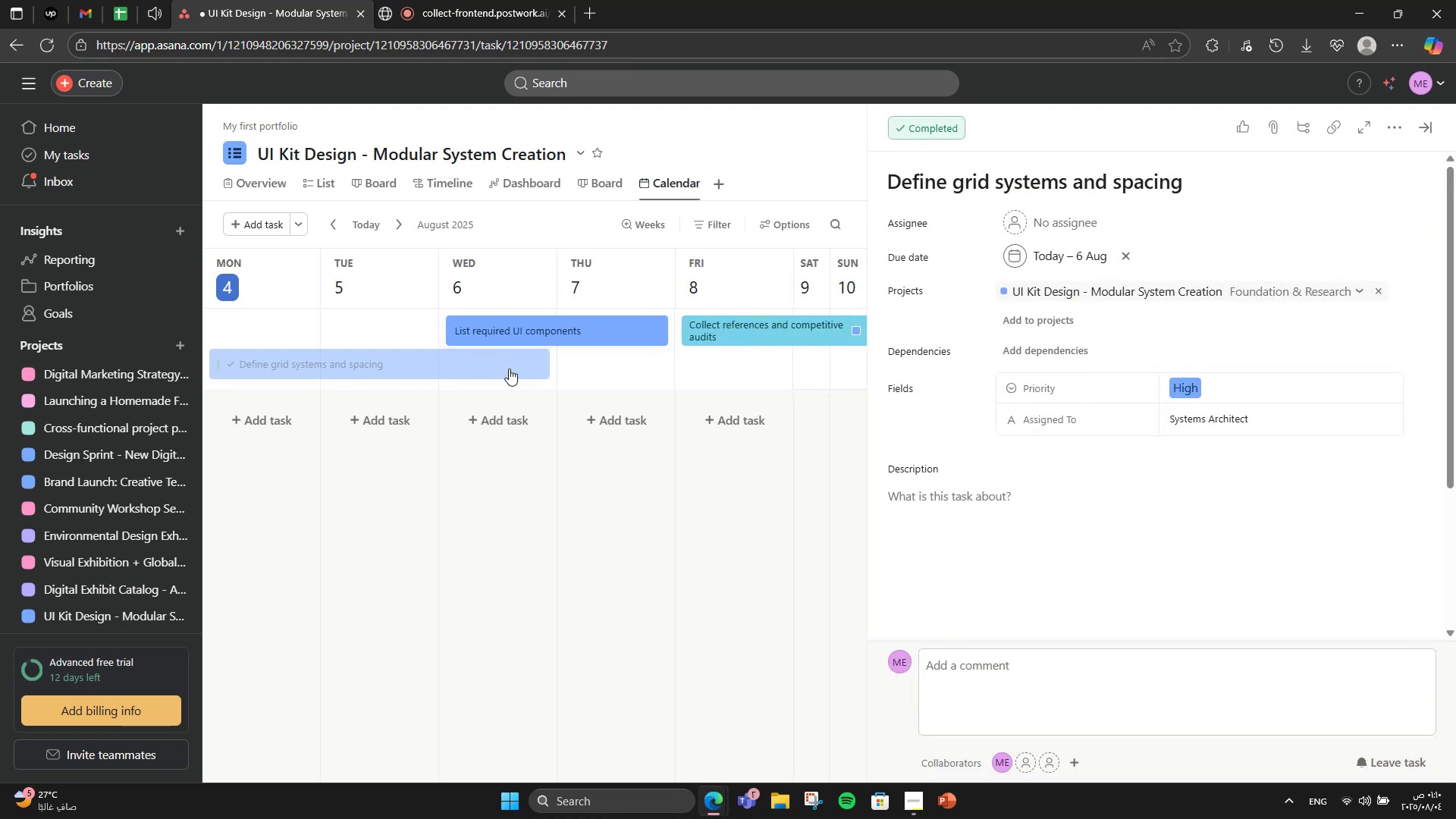 
left_click([565, 378])
 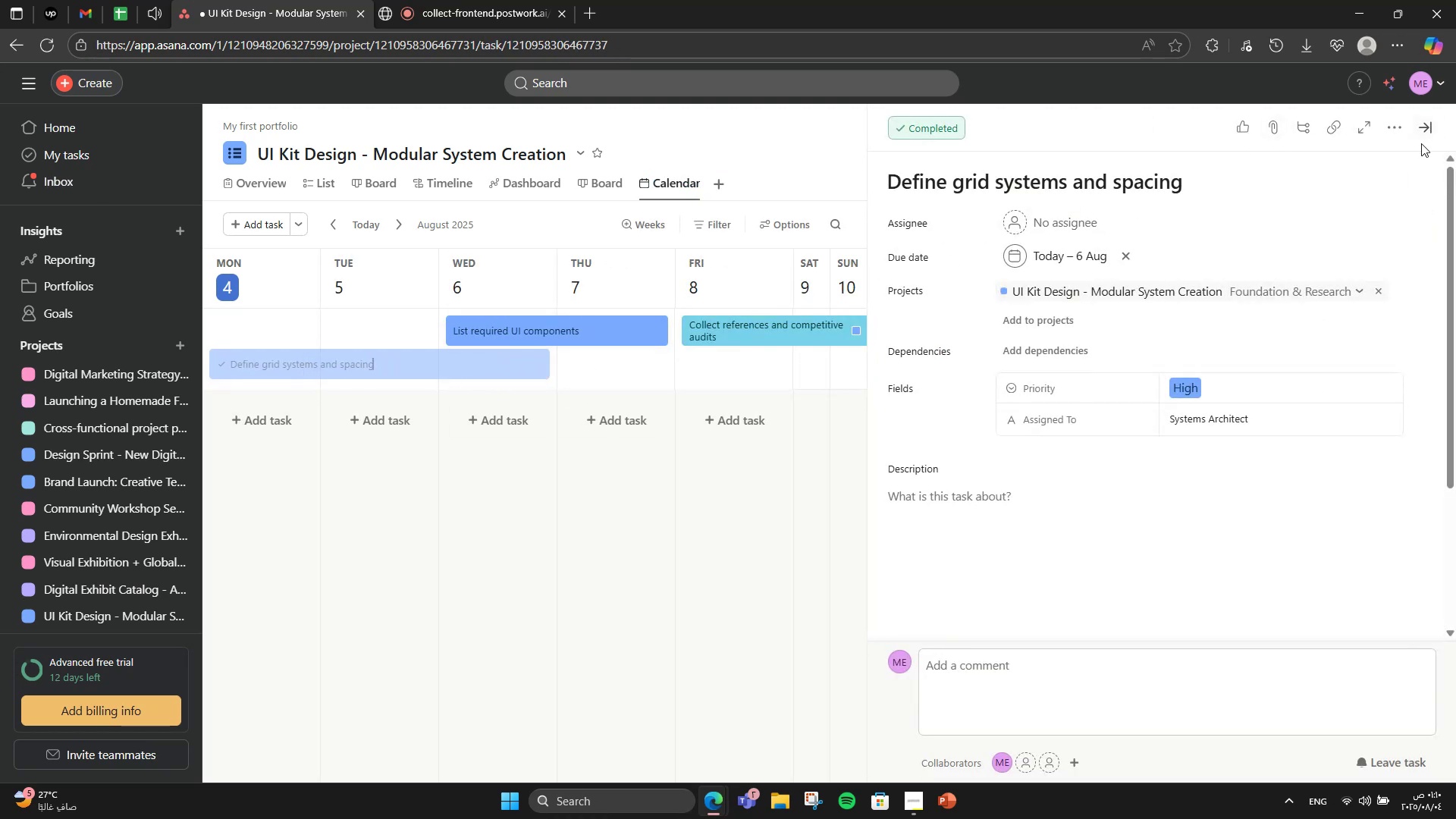 
left_click_drag(start_coordinate=[531, 368], to_coordinate=[482, 373])
 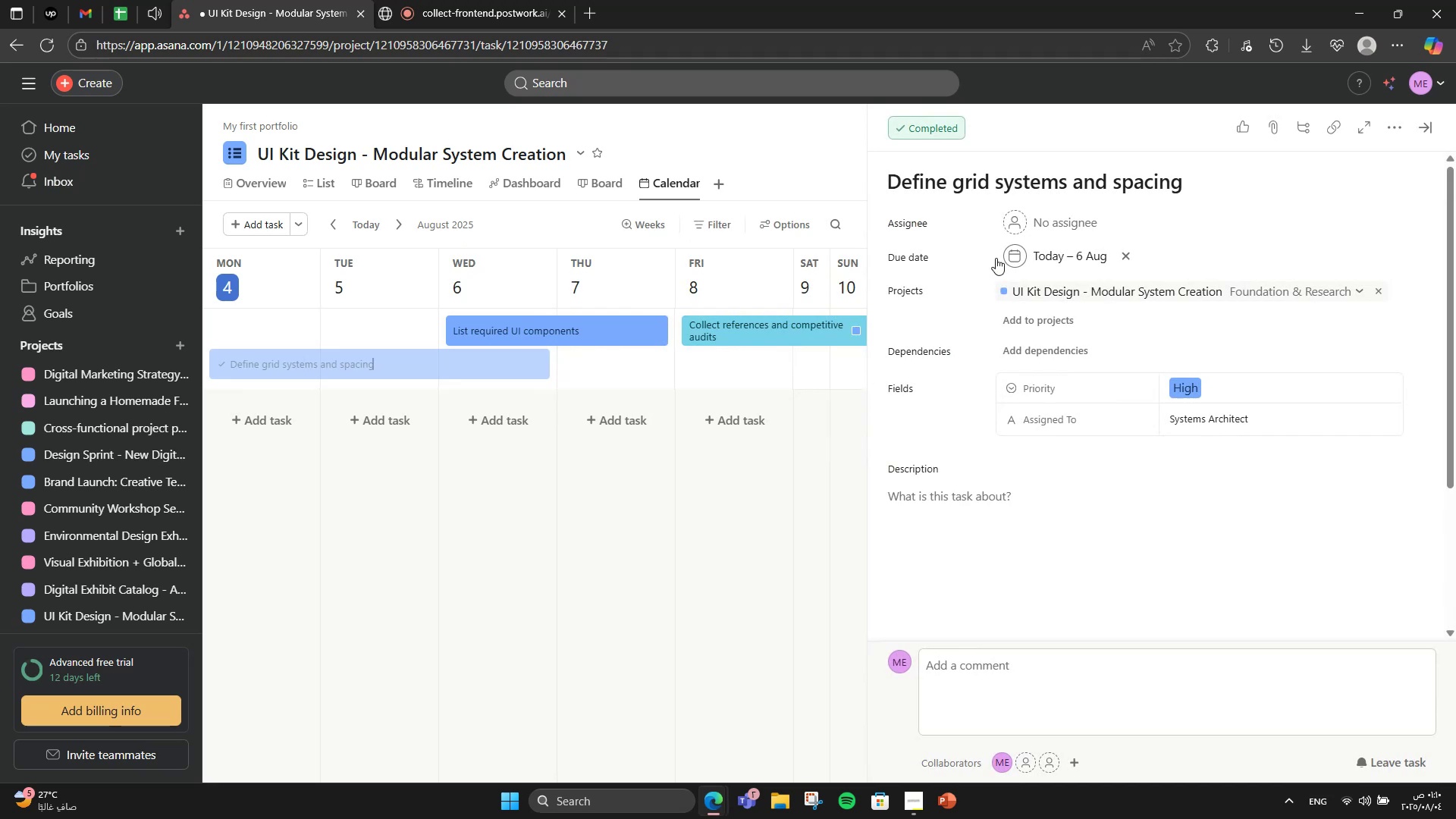 
double_click([1423, 135])
 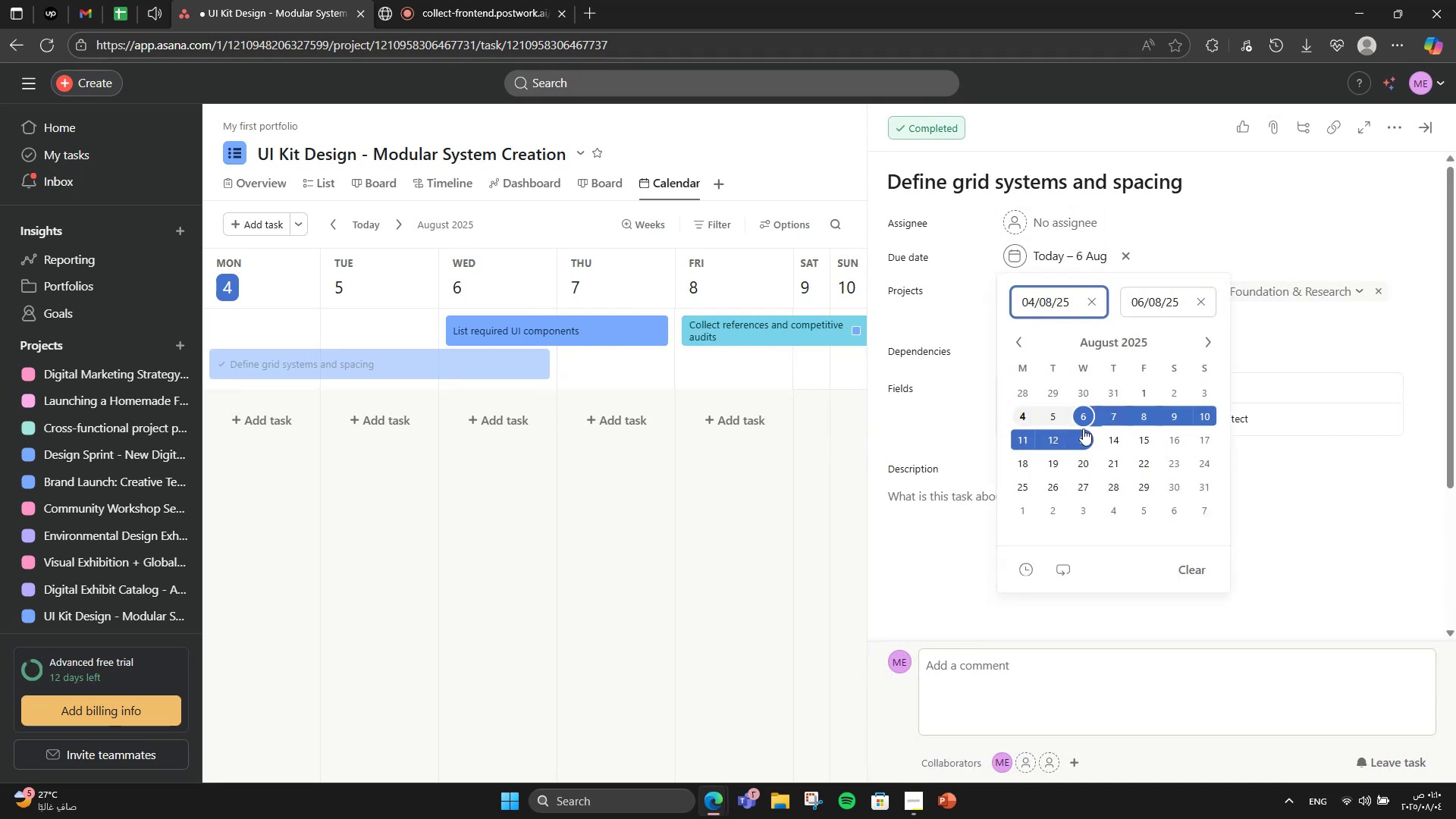 
left_click([544, 364])
 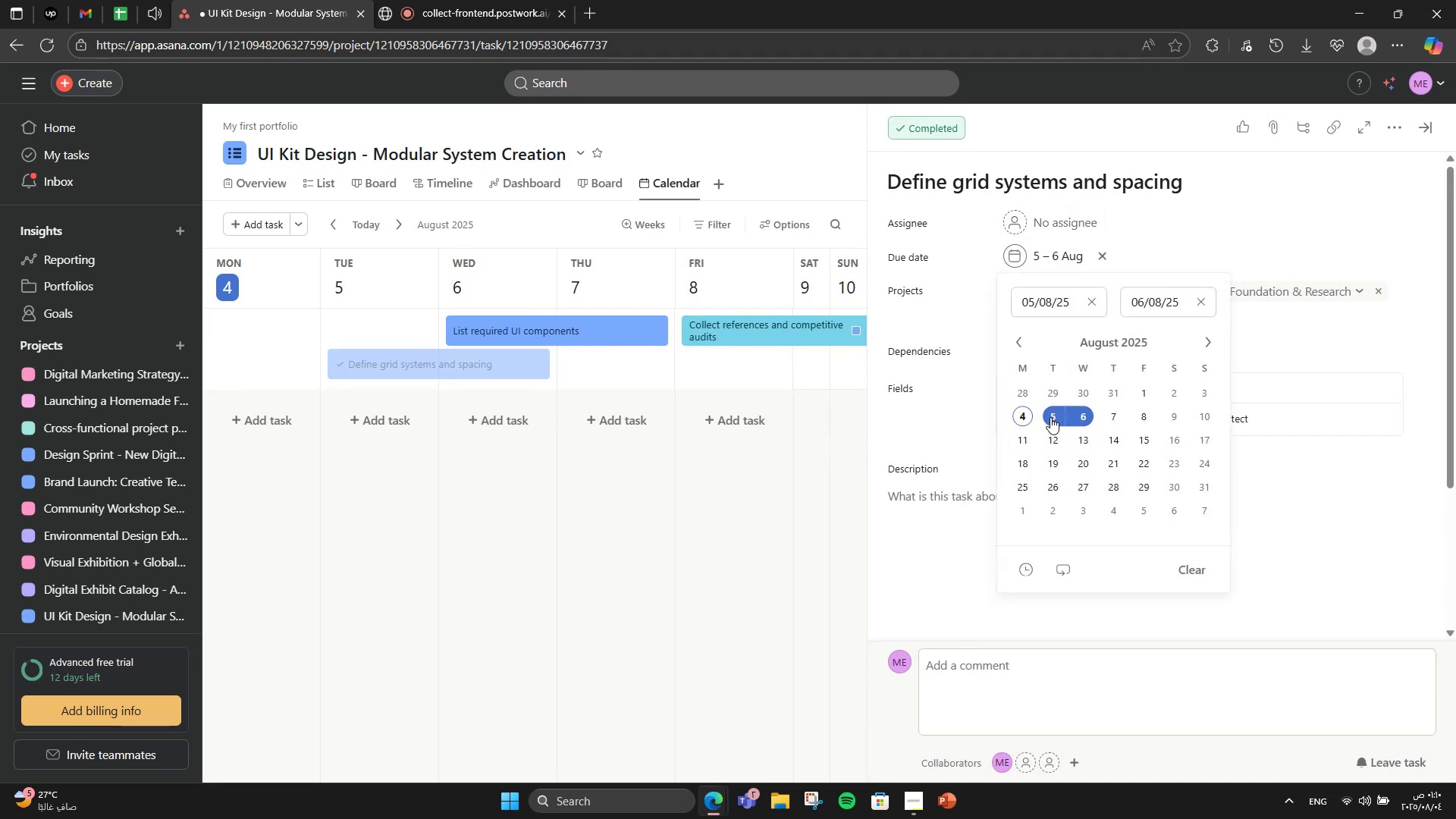 
left_click([1081, 249])
 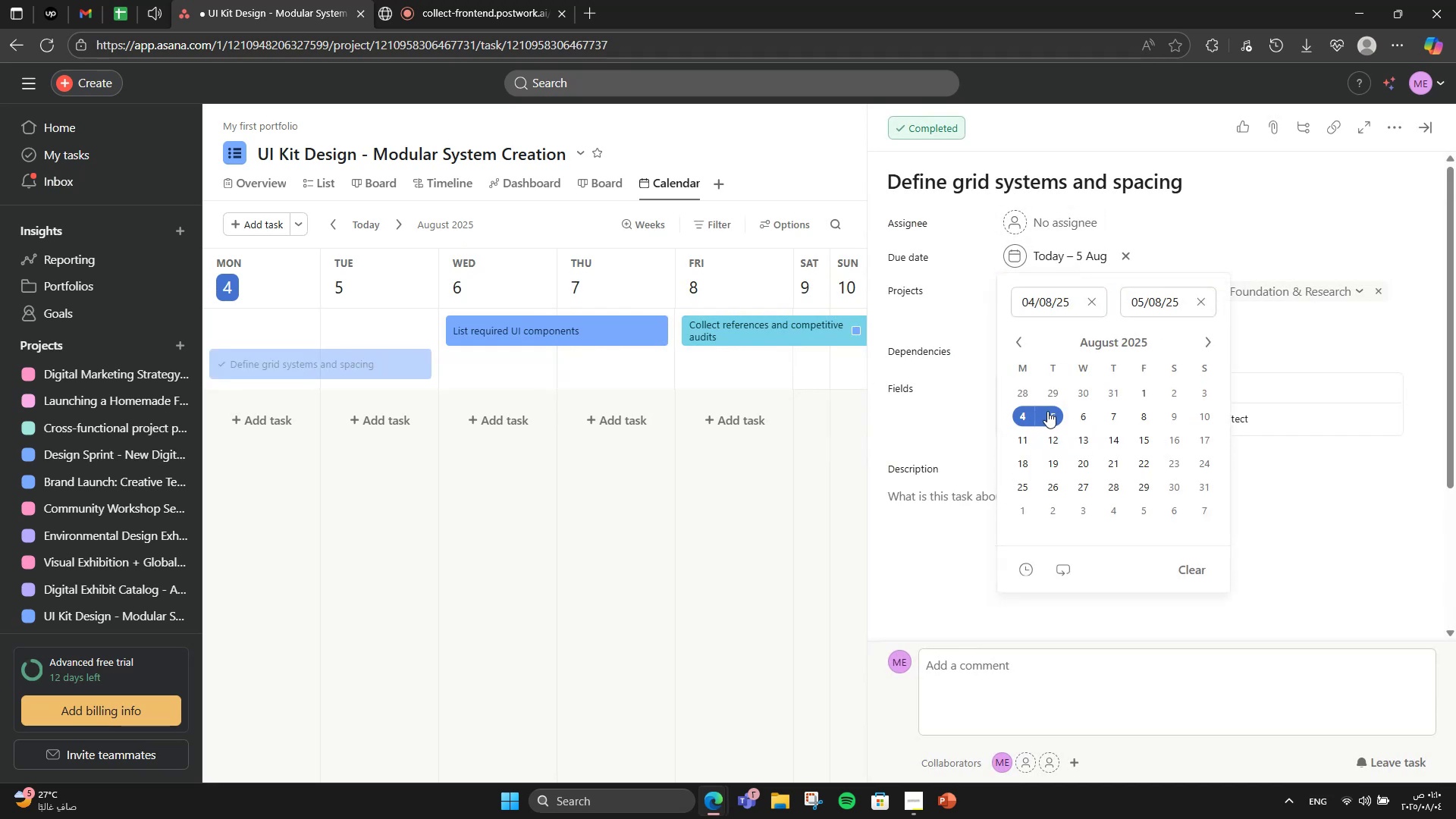 
left_click([1025, 411])
 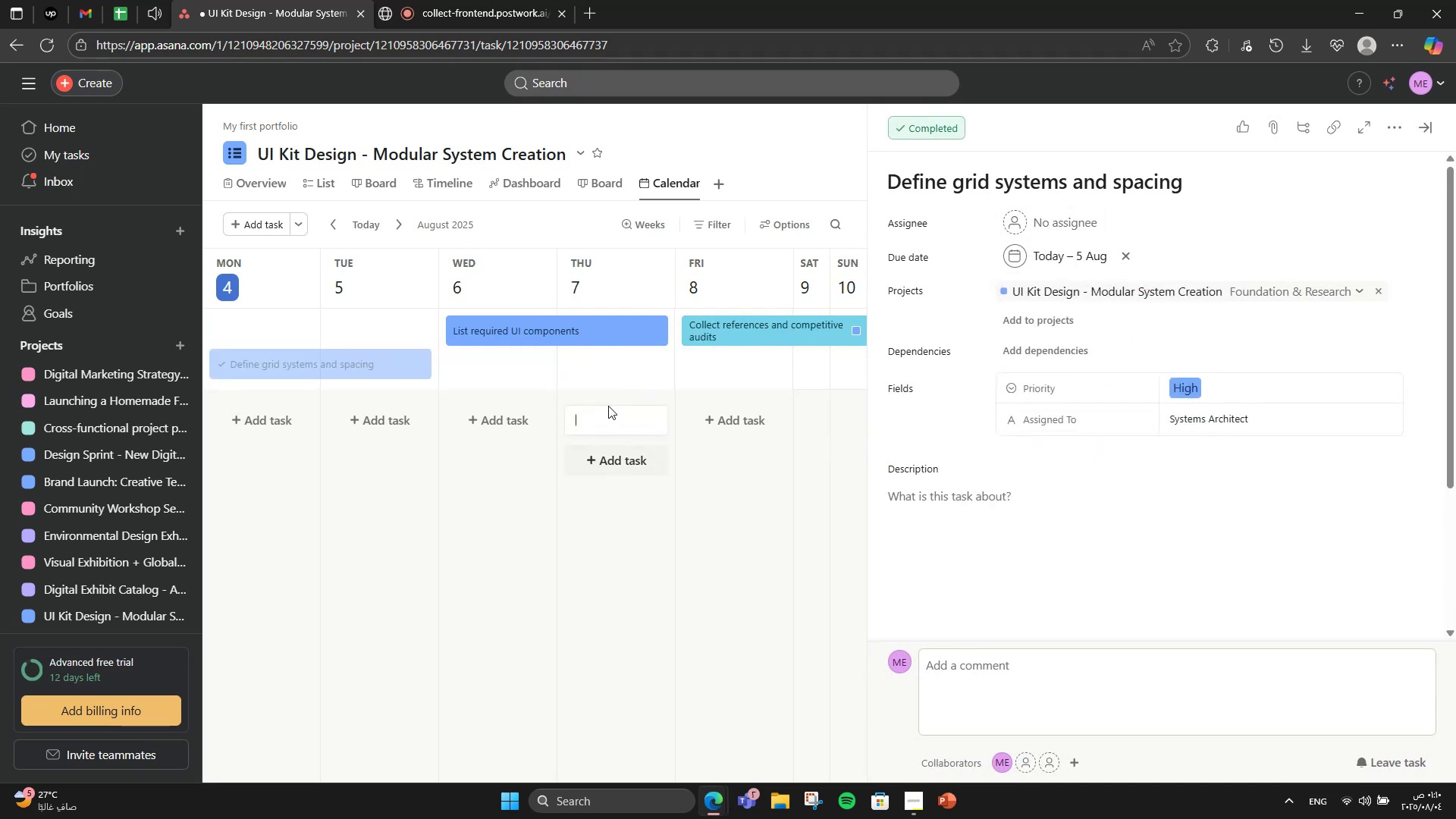 
left_click([1050, 417])
 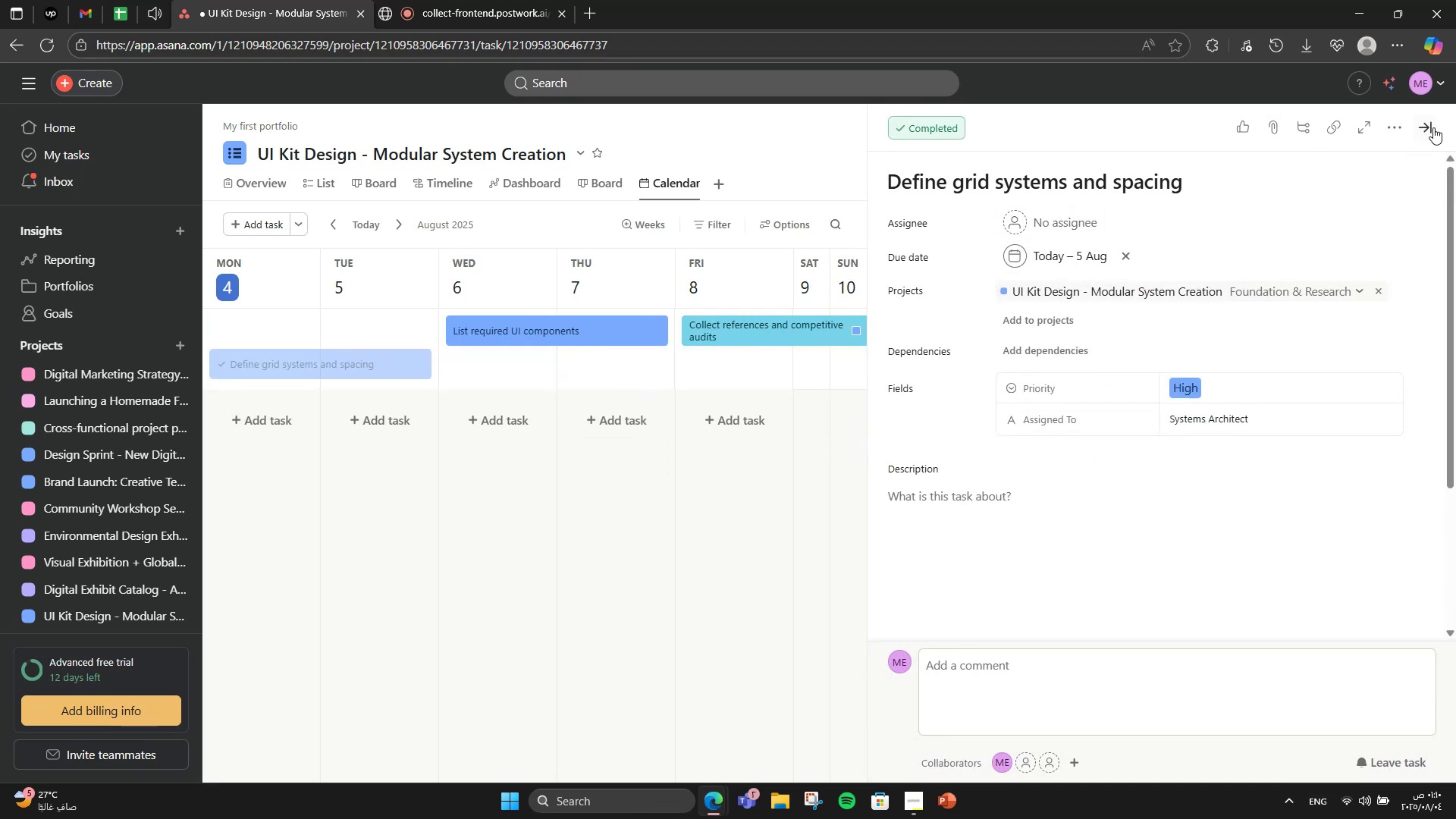 
double_click([1047, 411])
 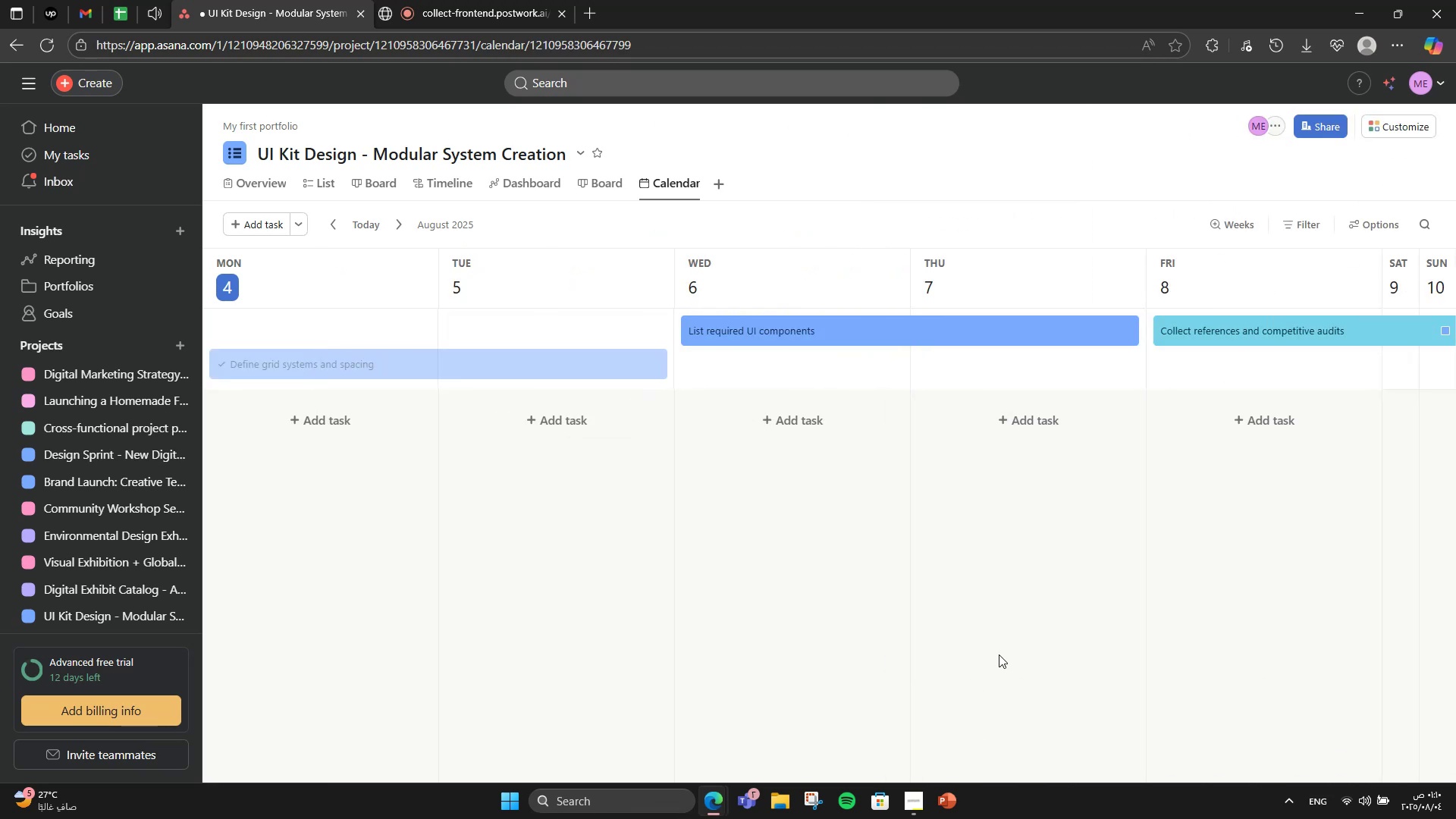 
left_click([608, 406])
 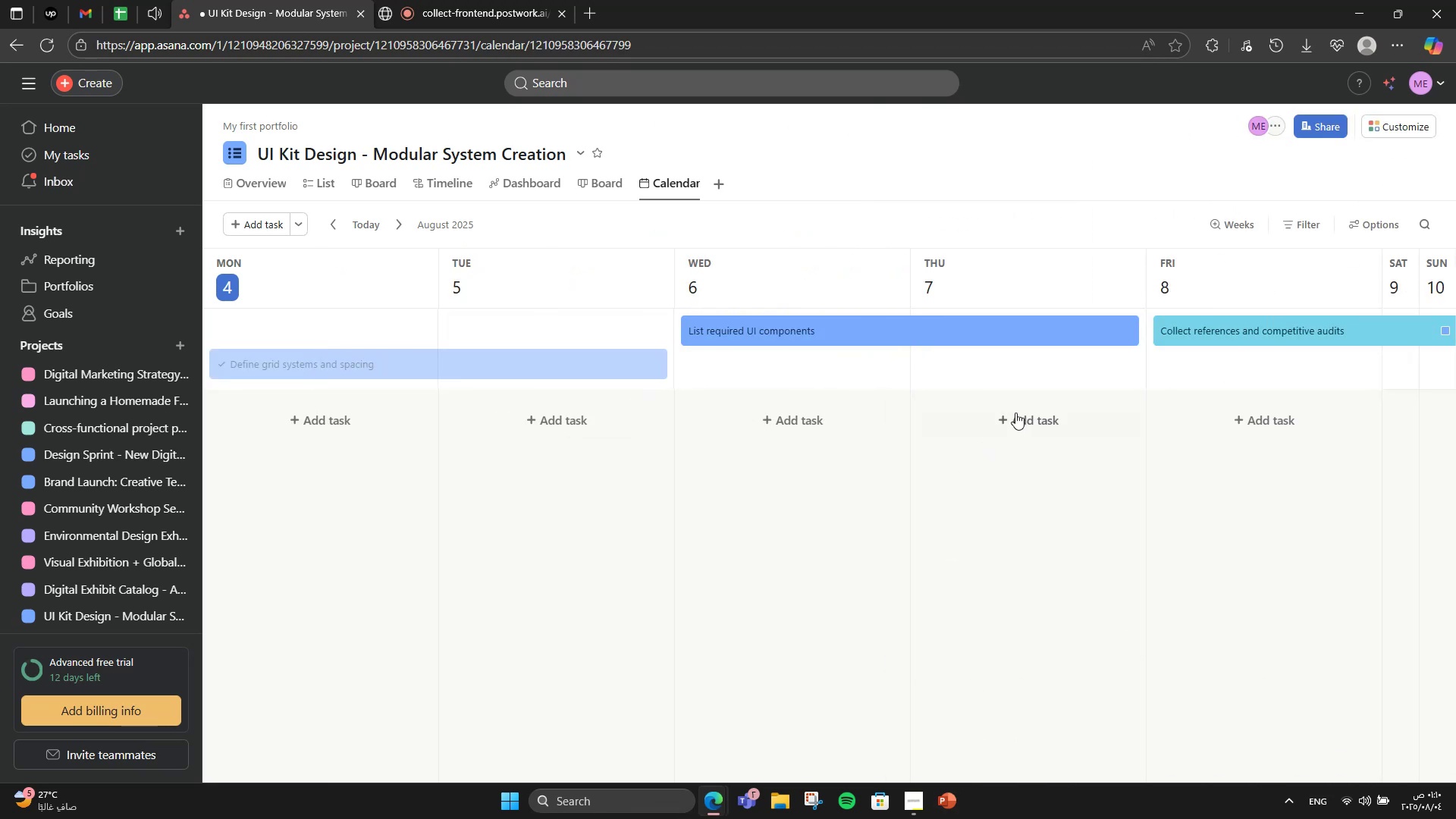 
left_click([1433, 127])
 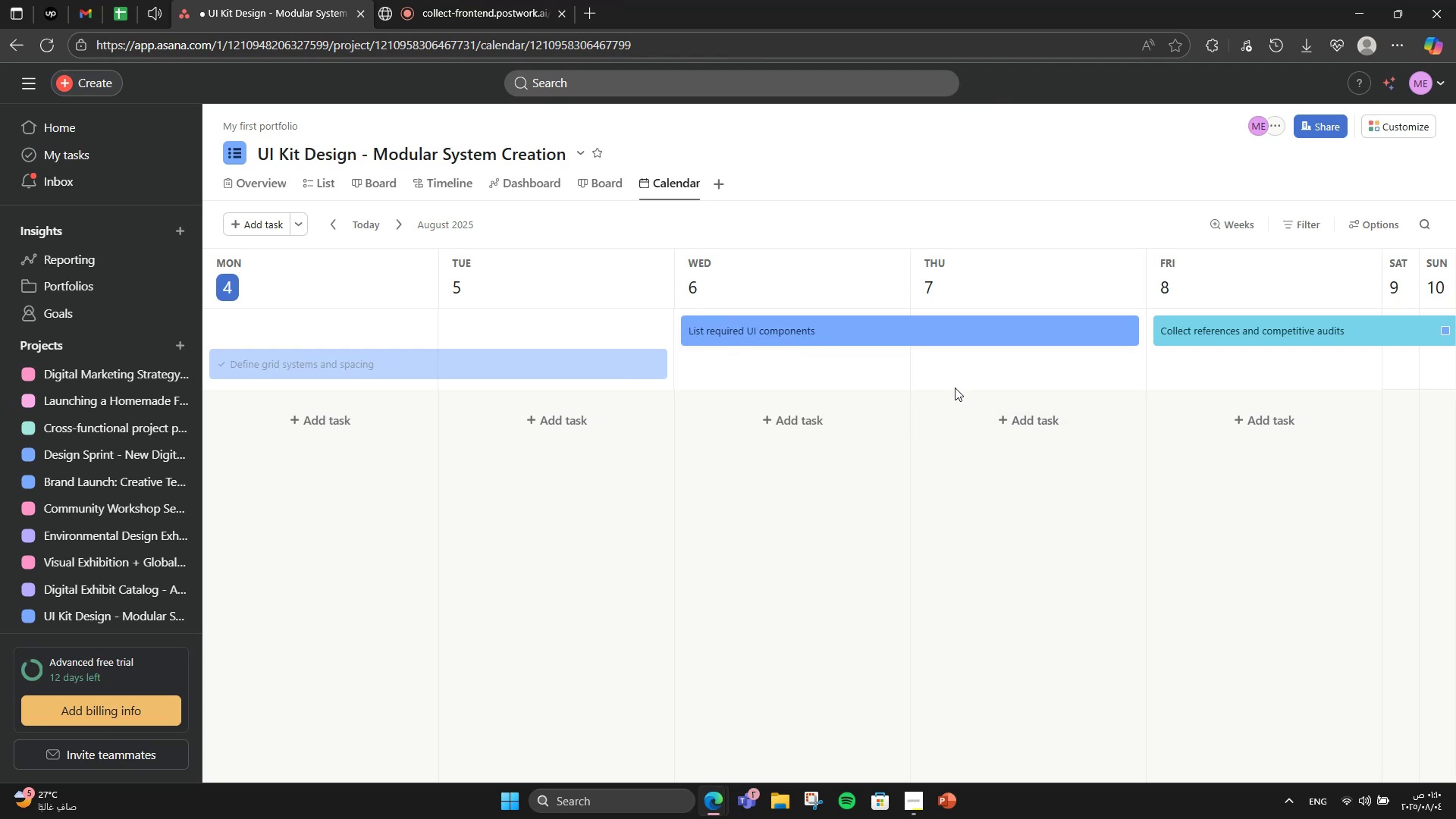 
scroll: coordinate [1007, 560], scroll_direction: down, amount: 2.0
 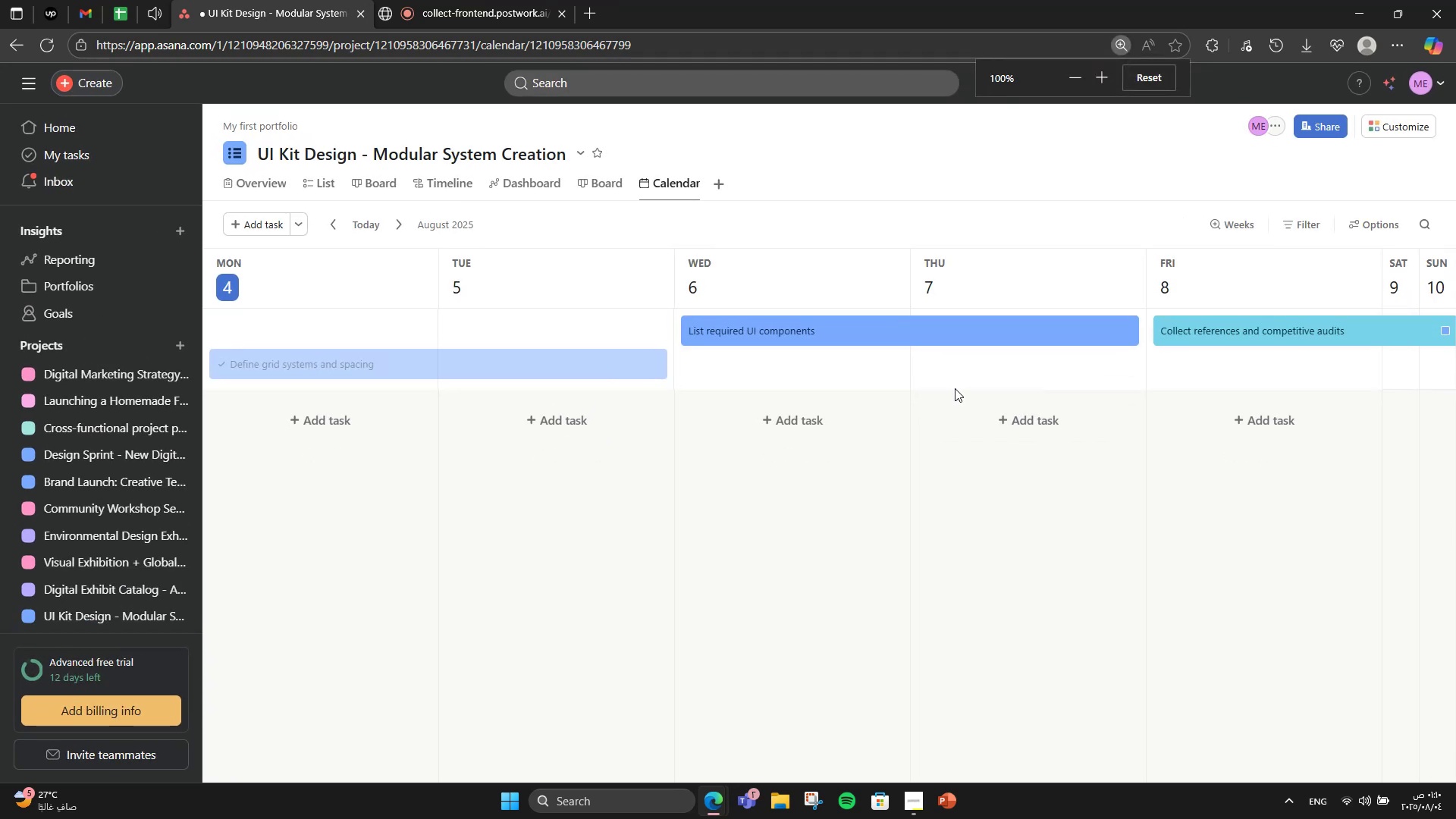 
hold_key(key=ControlLeft, duration=0.78)
scroll: coordinate [955, 388], scroll_direction: down, amount: 1.0
 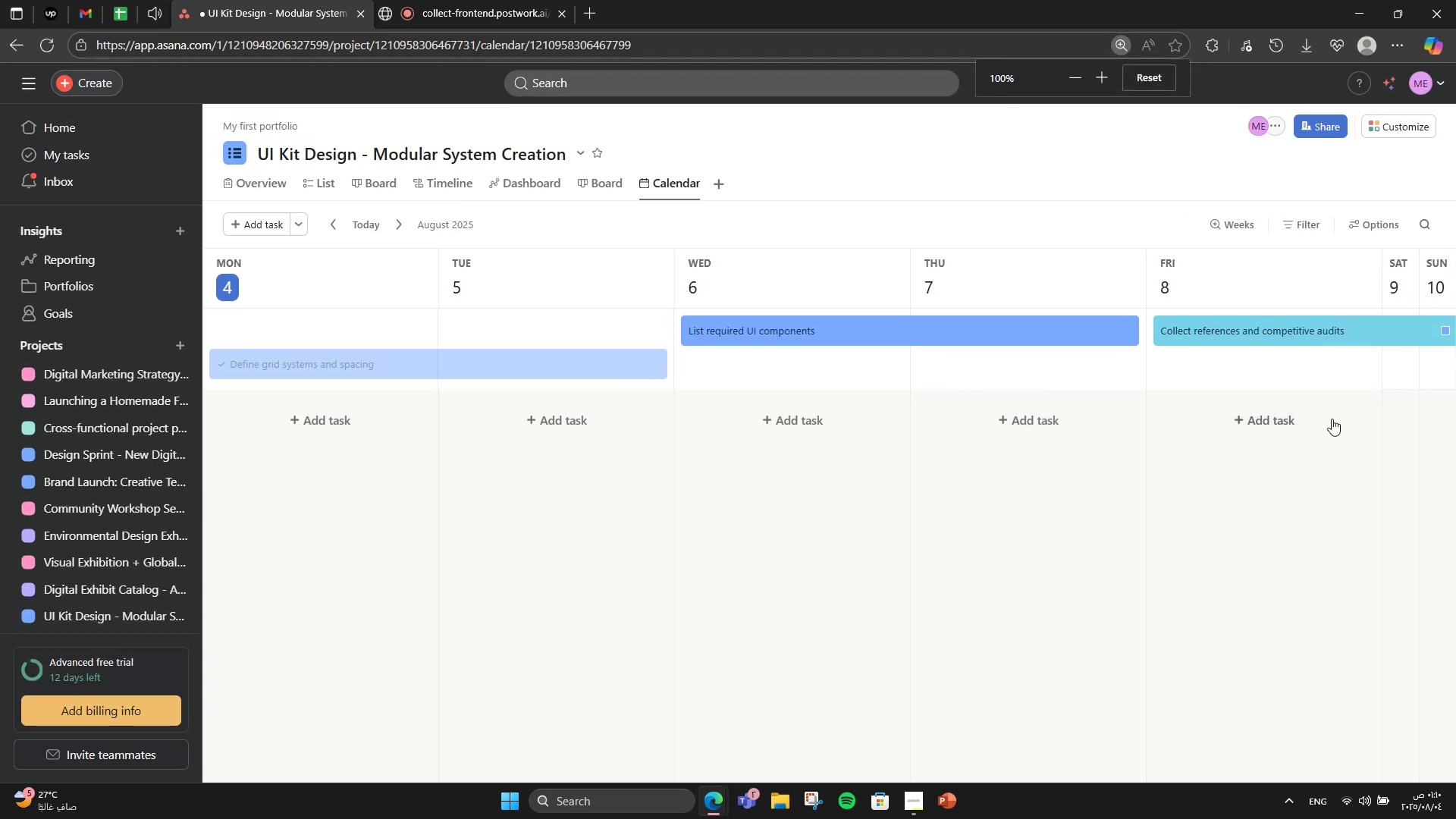 
hold_key(key=ControlLeft, duration=1.84)
scroll: coordinate [955, 388], scroll_direction: up, amount: 2.0
 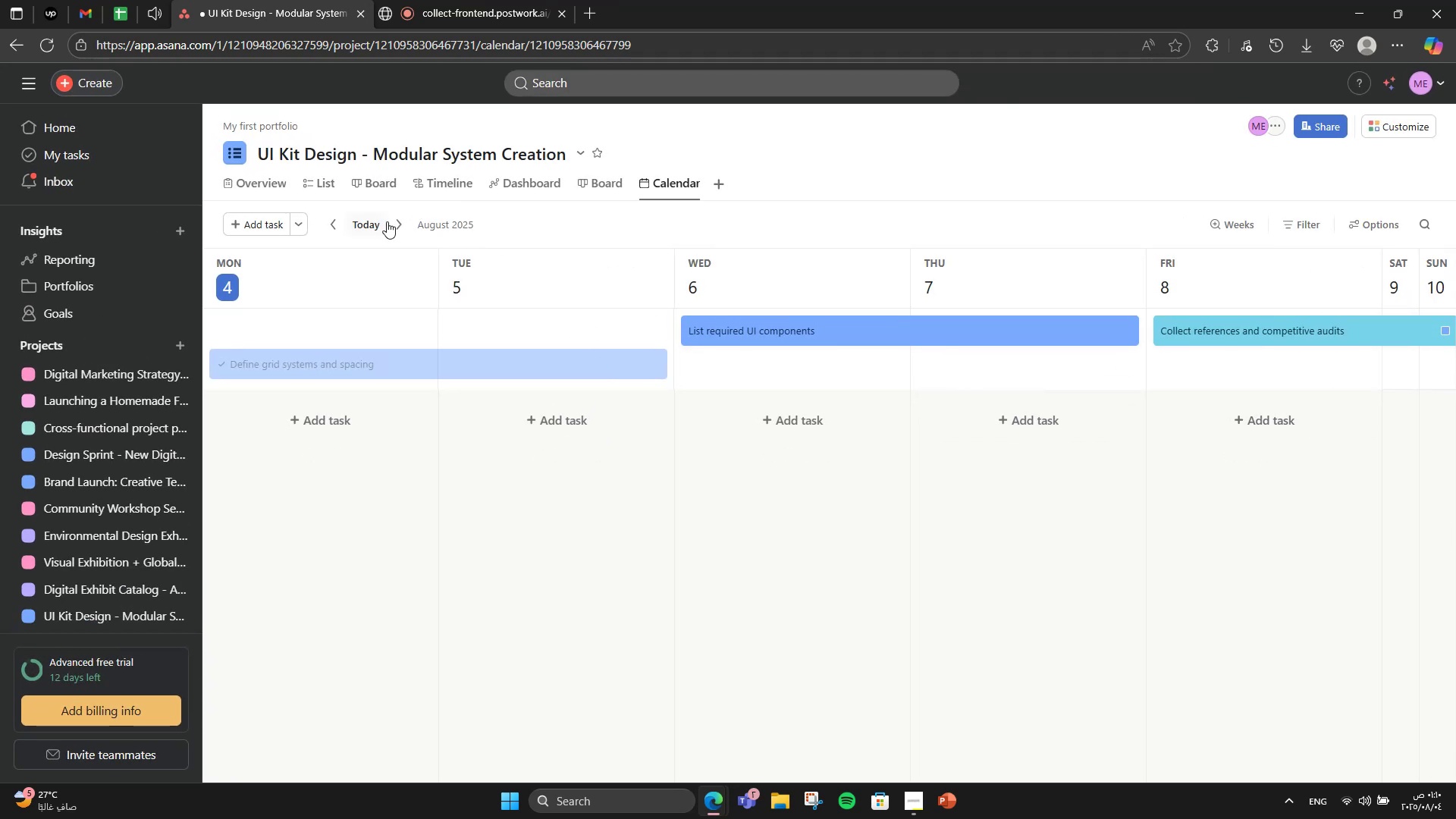 
scroll: coordinate [955, 388], scroll_direction: down, amount: 1.0
 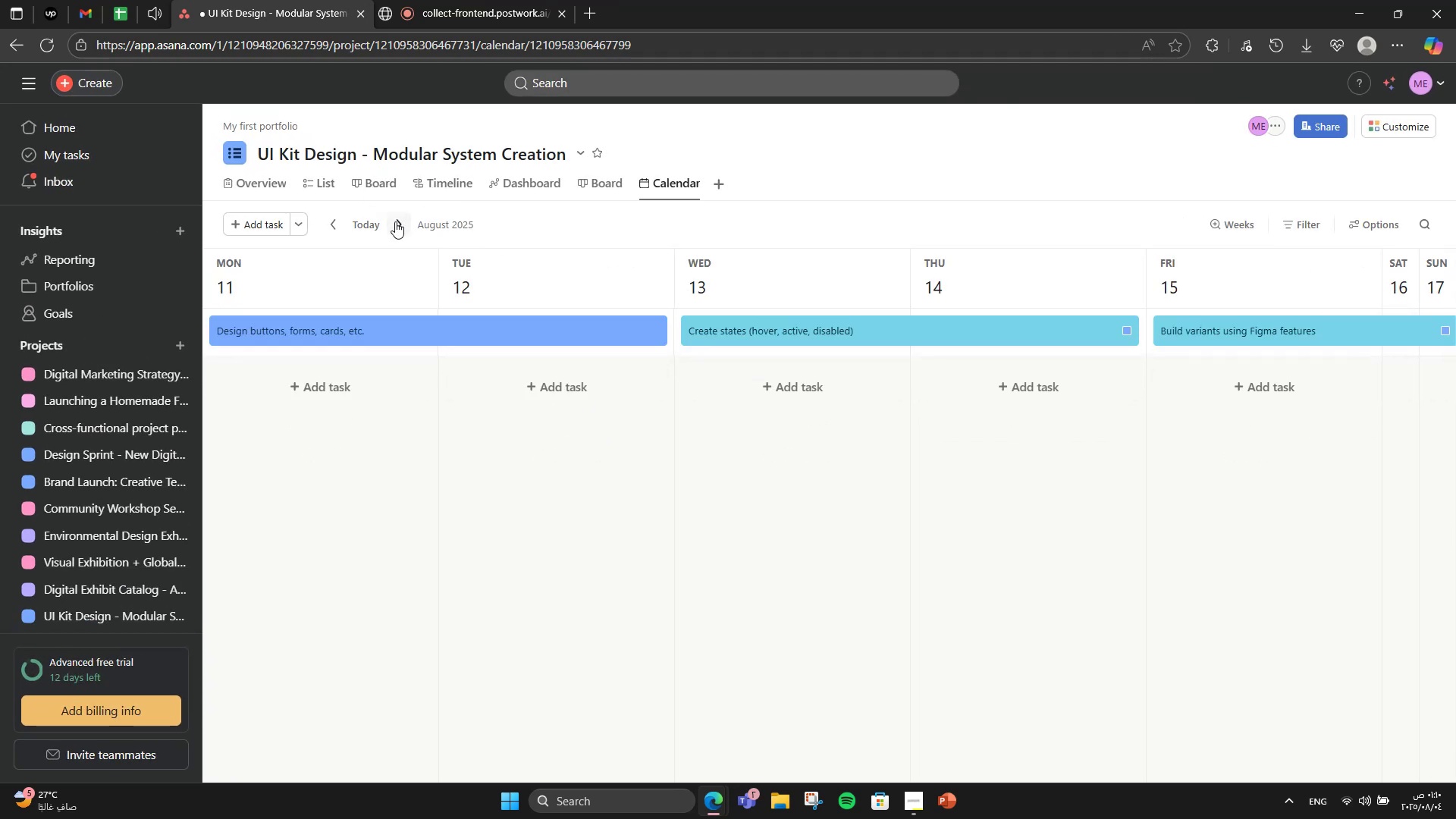 
left_click([396, 221])
 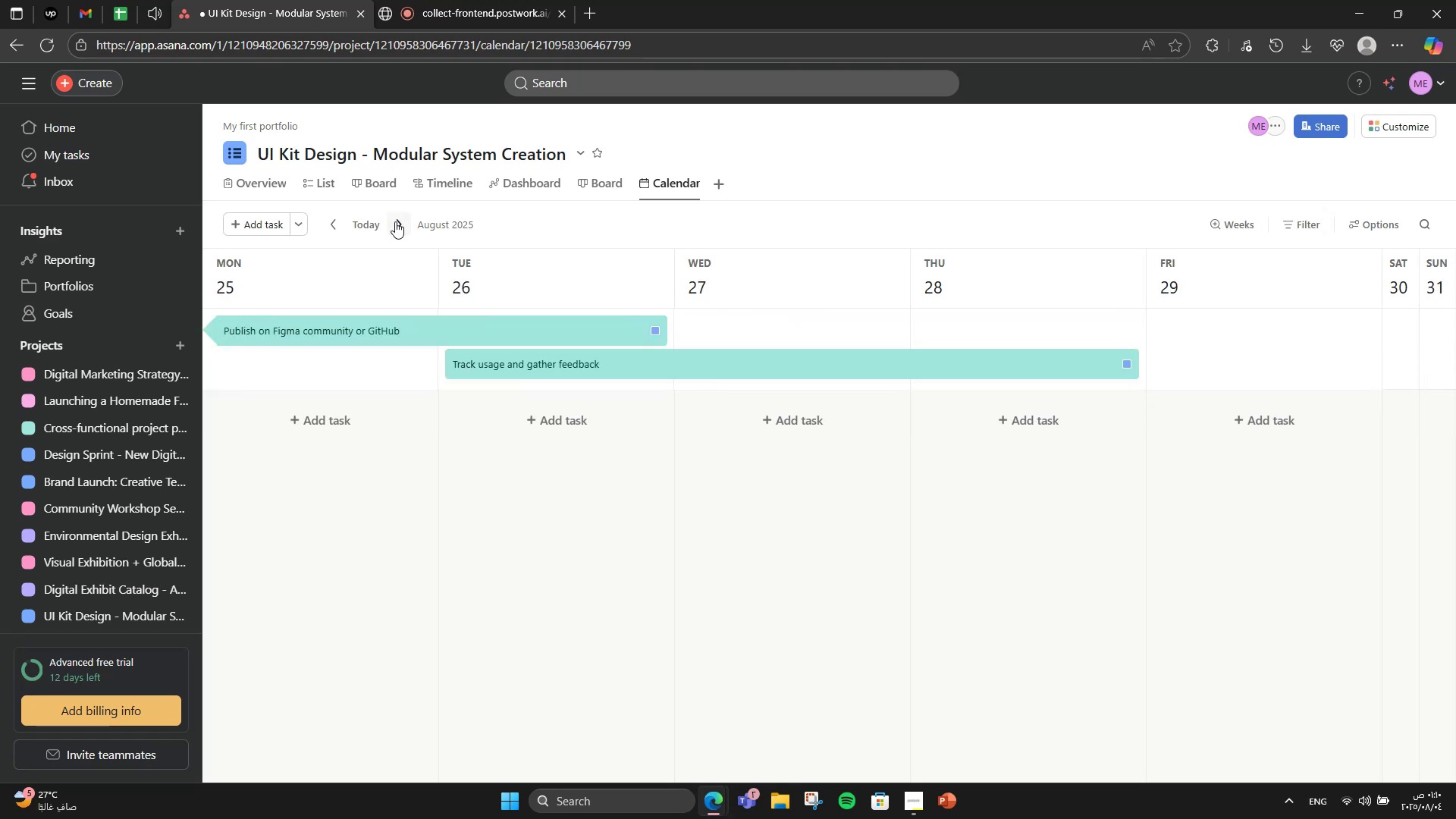 